 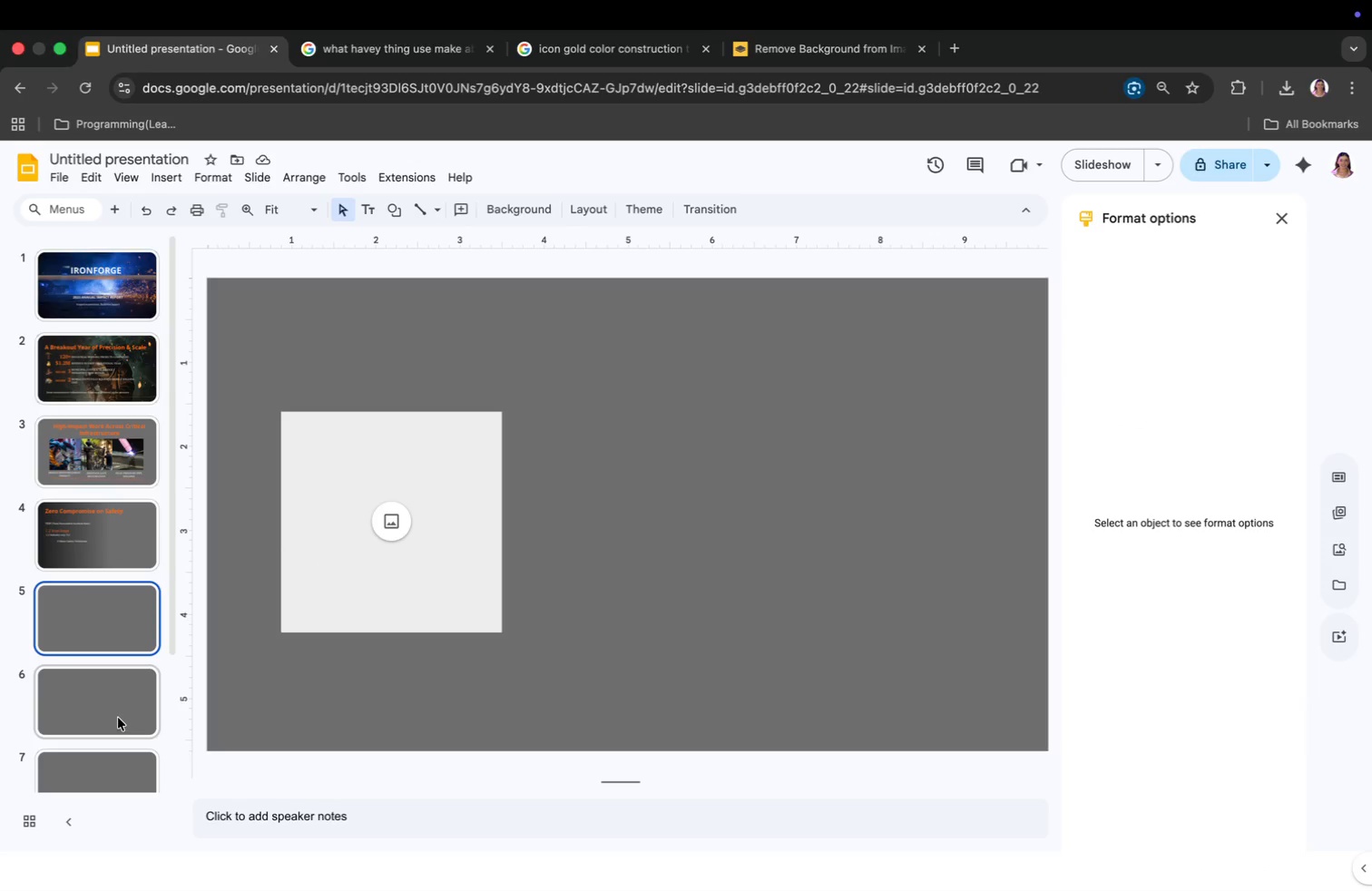 
left_click([118, 718])
 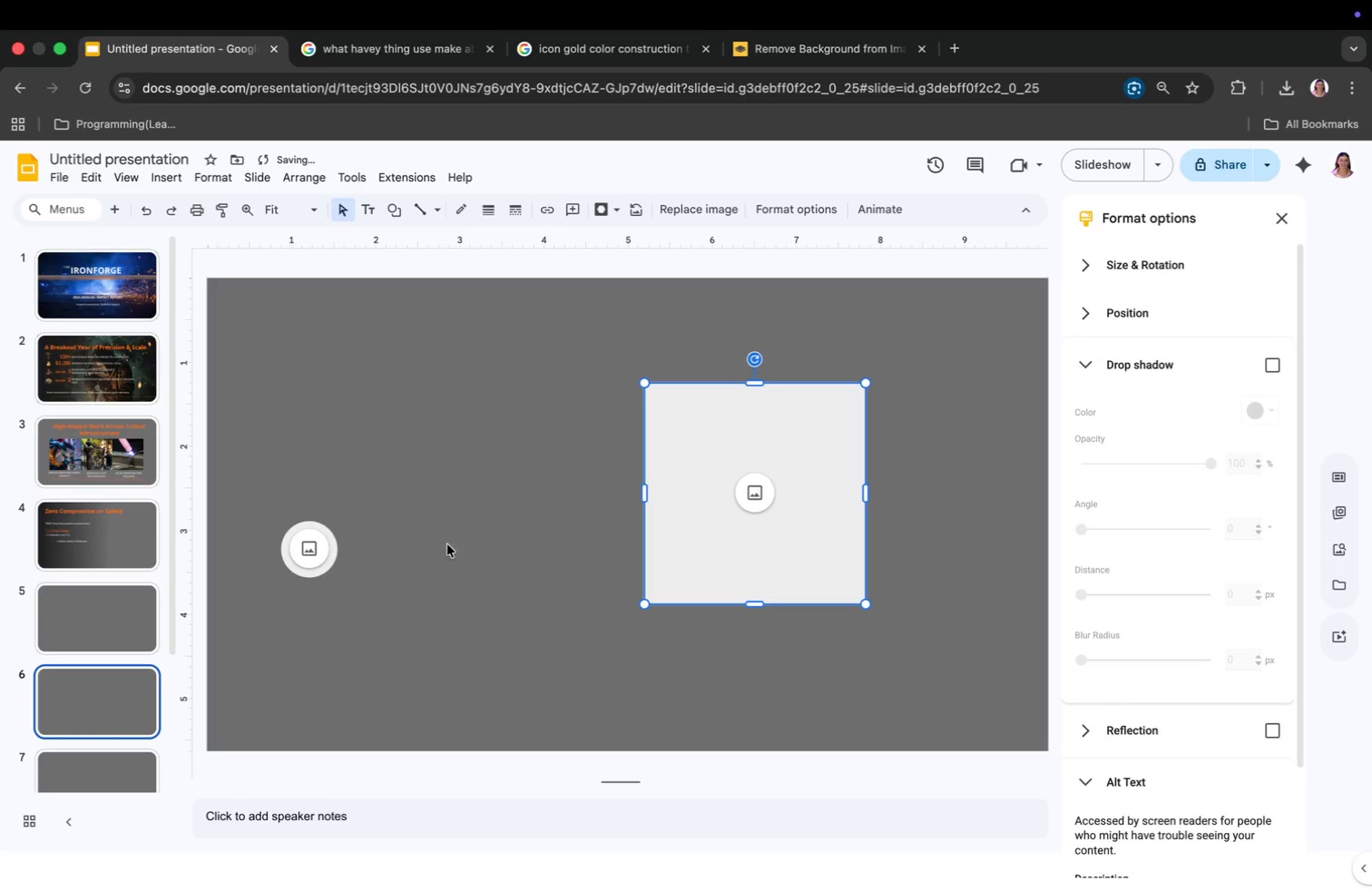 
left_click_drag(start_coordinate=[377, 570], to_coordinate=[740, 541])
 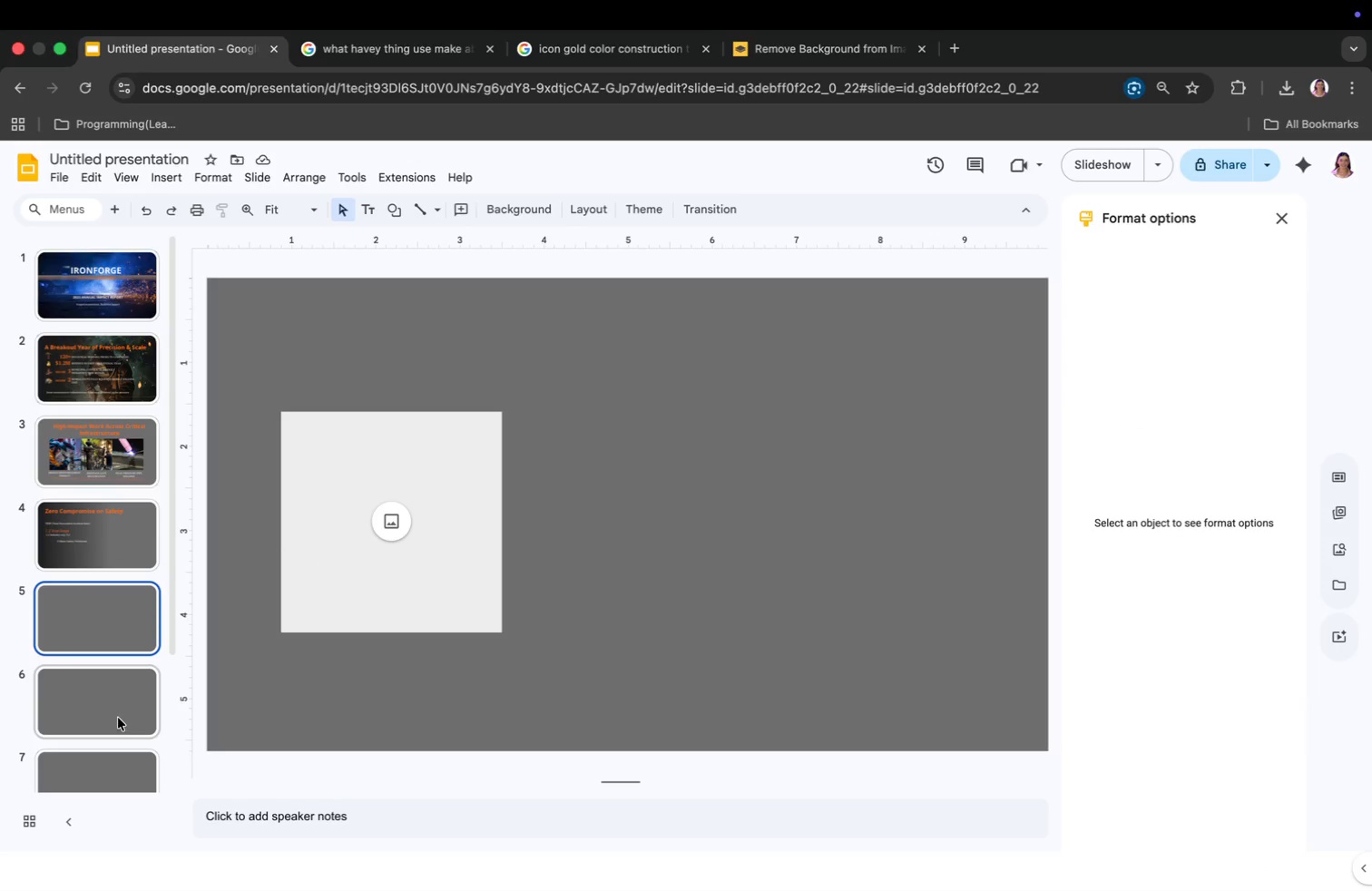 
right_click([298, 544])
 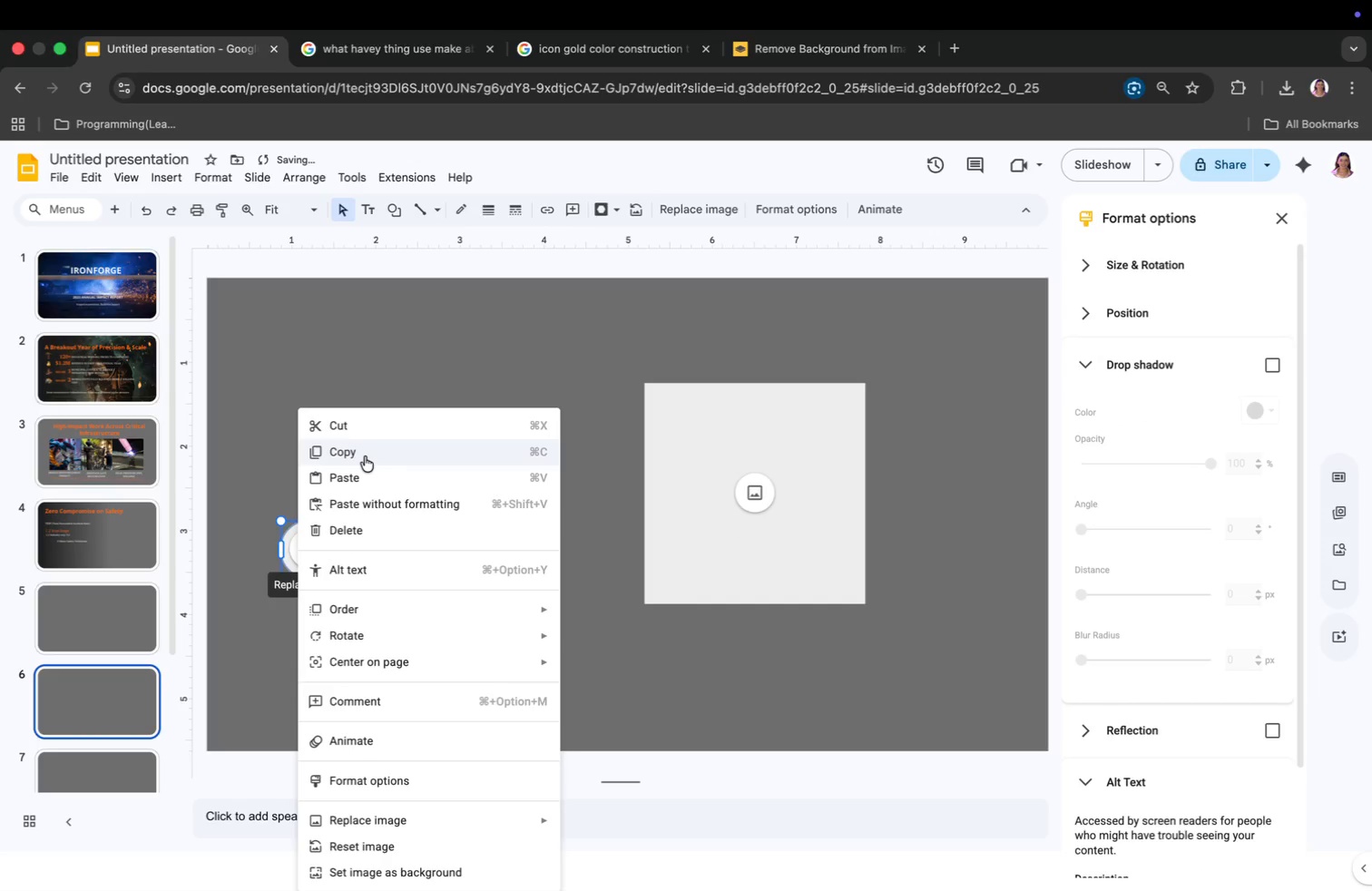 
left_click([365, 456])
 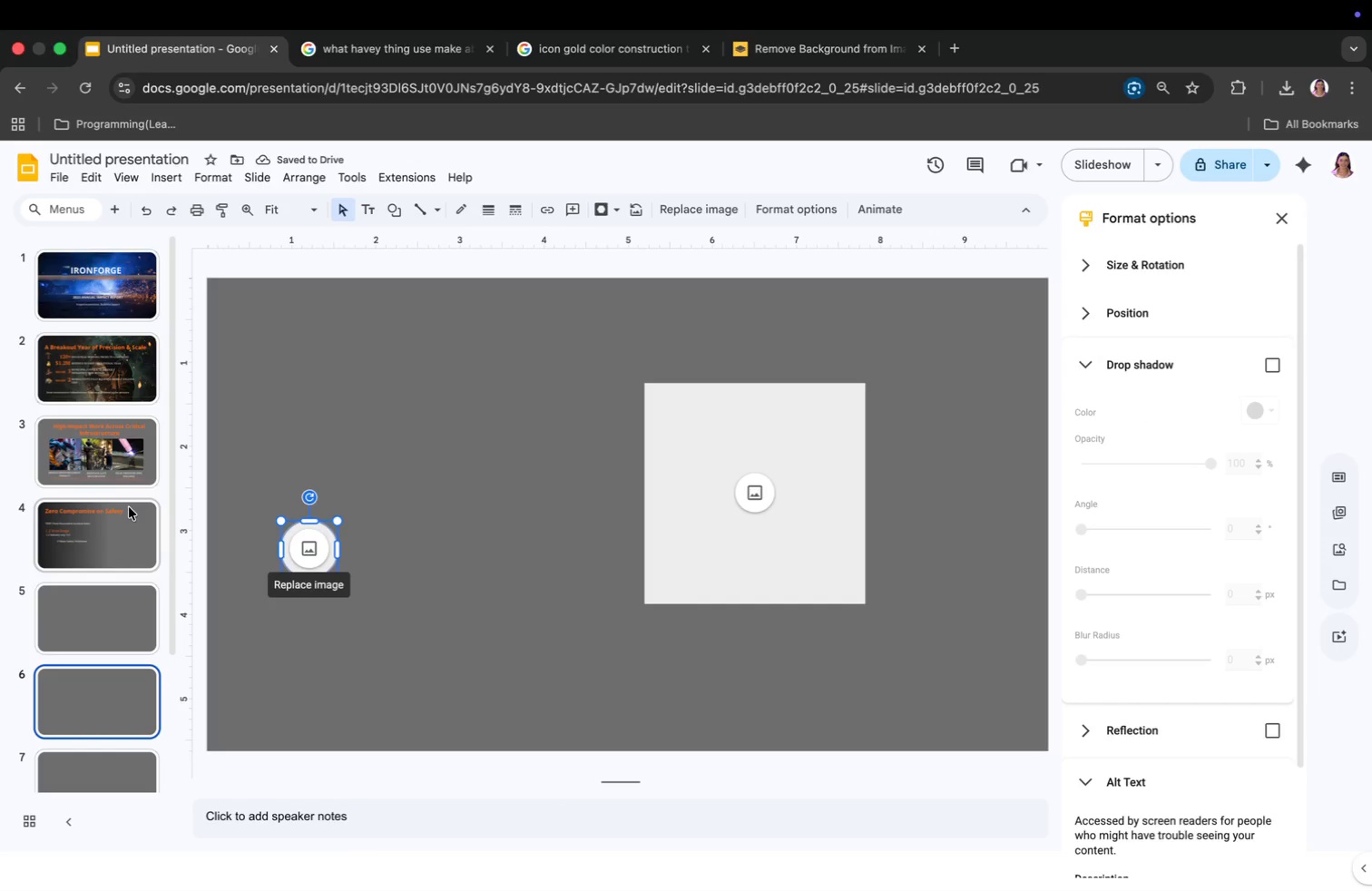 
left_click([122, 515])
 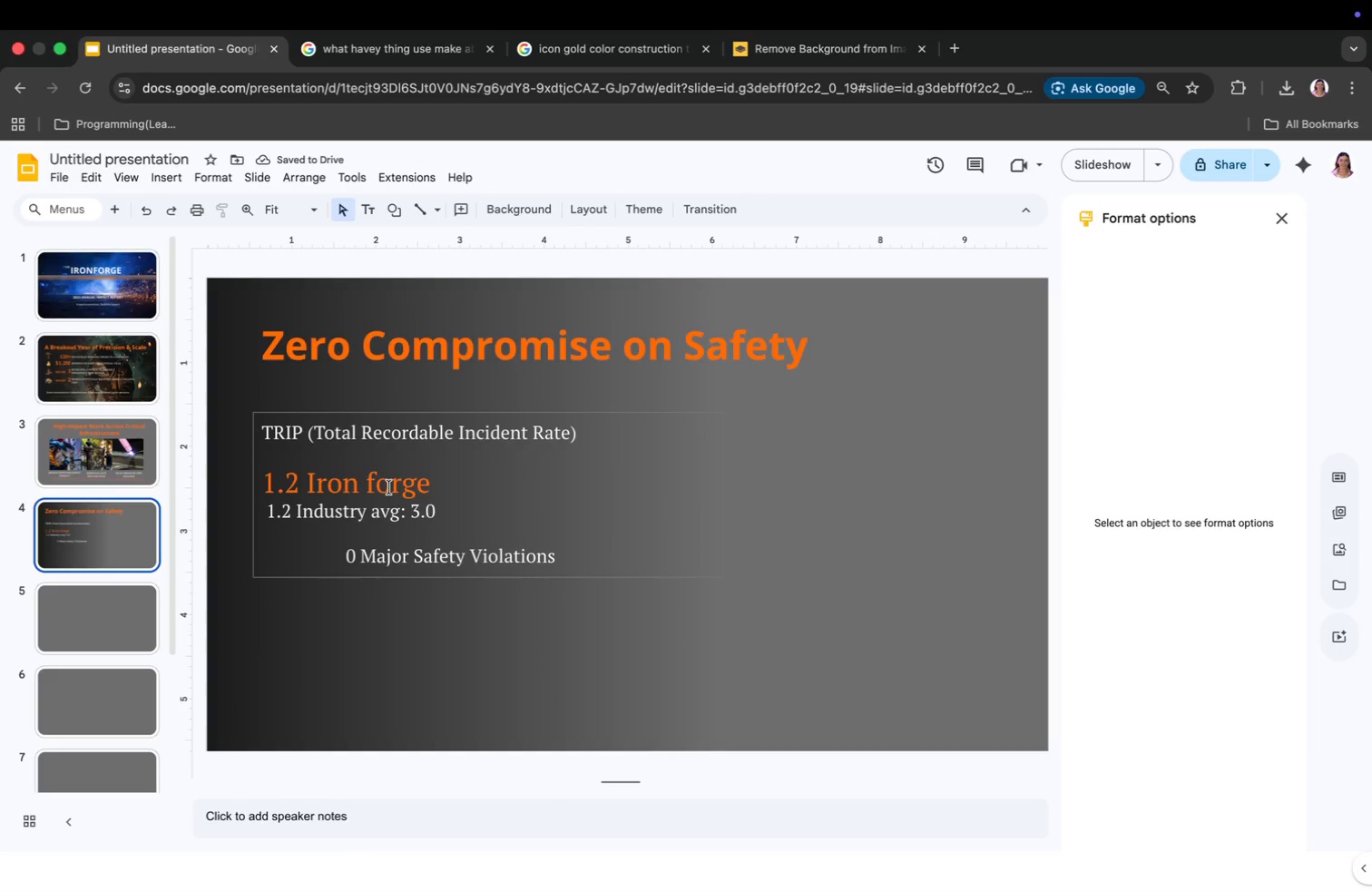 
right_click([538, 495])
 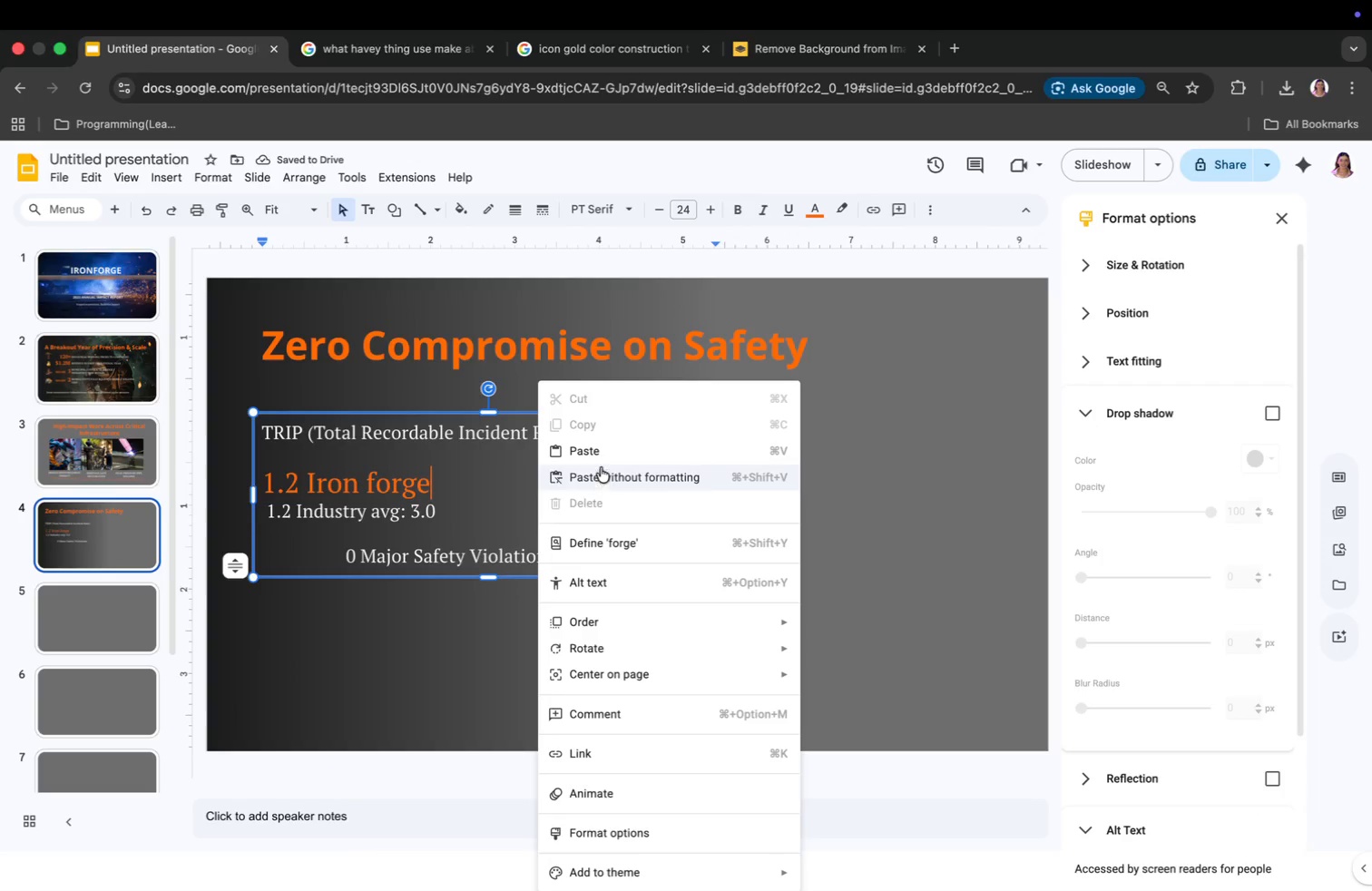 
left_click([601, 451])
 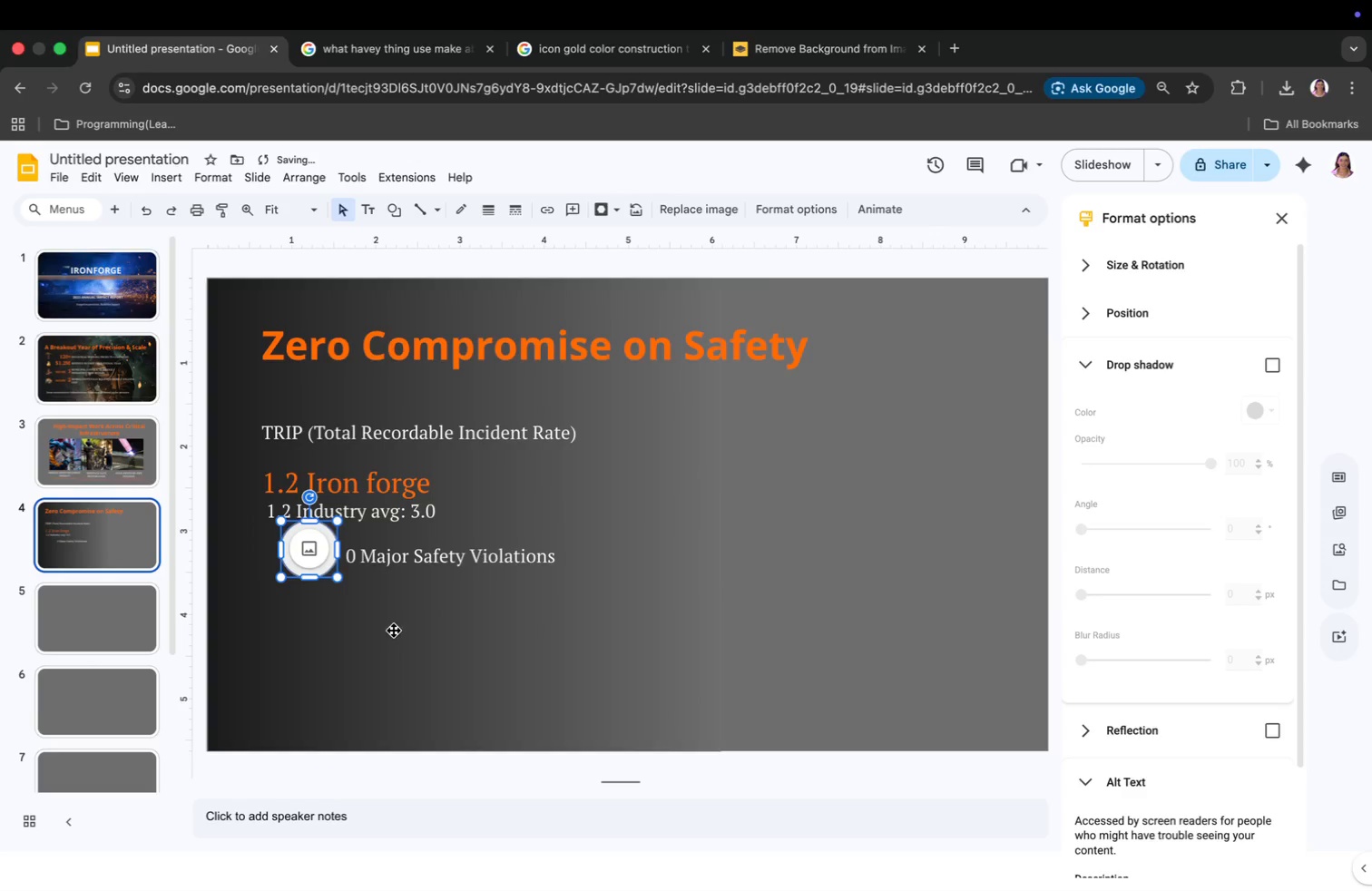 
left_click_drag(start_coordinate=[303, 552], to_coordinate=[308, 635])
 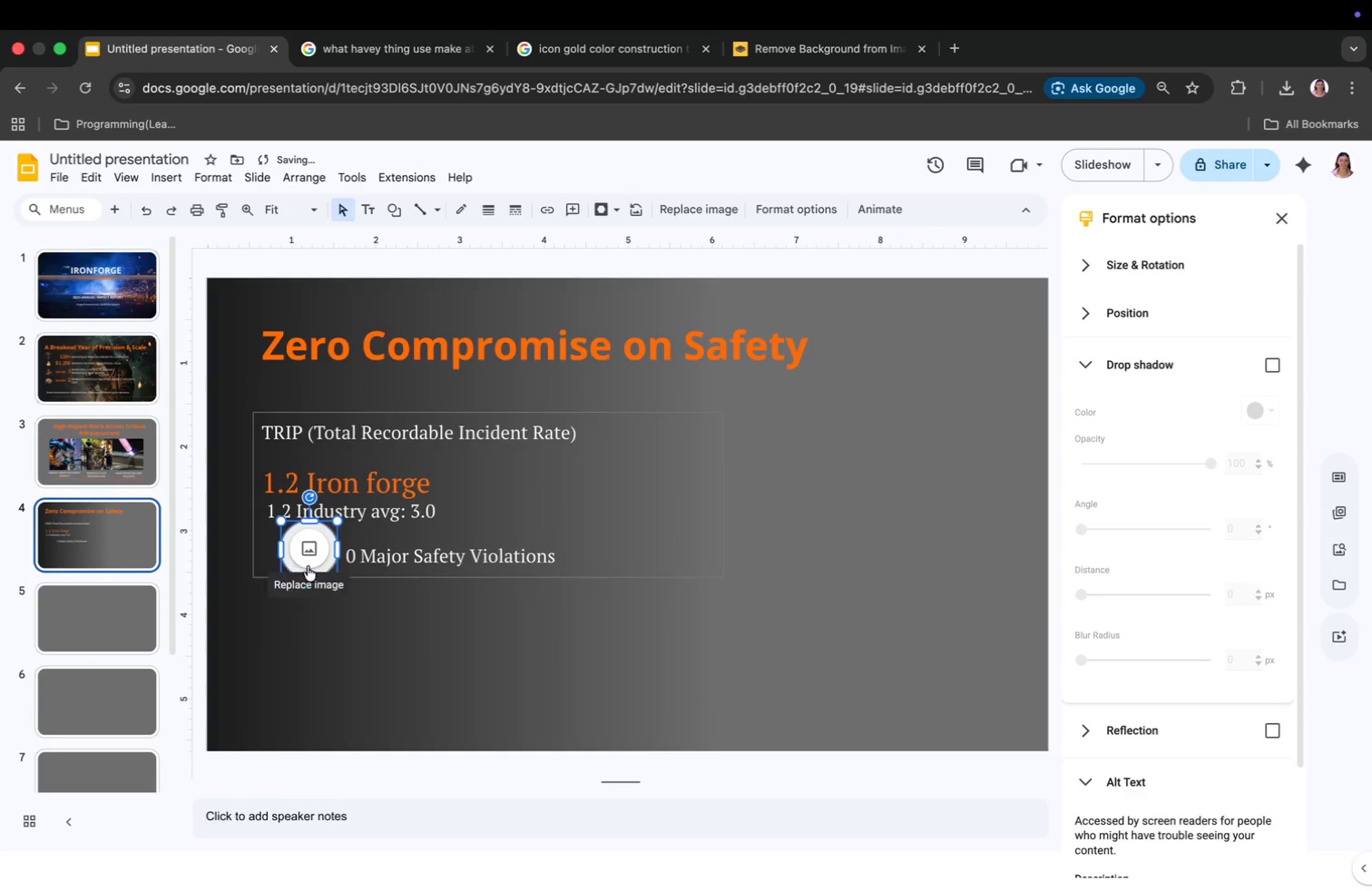 
left_click_drag(start_coordinate=[308, 635], to_coordinate=[290, 563])
 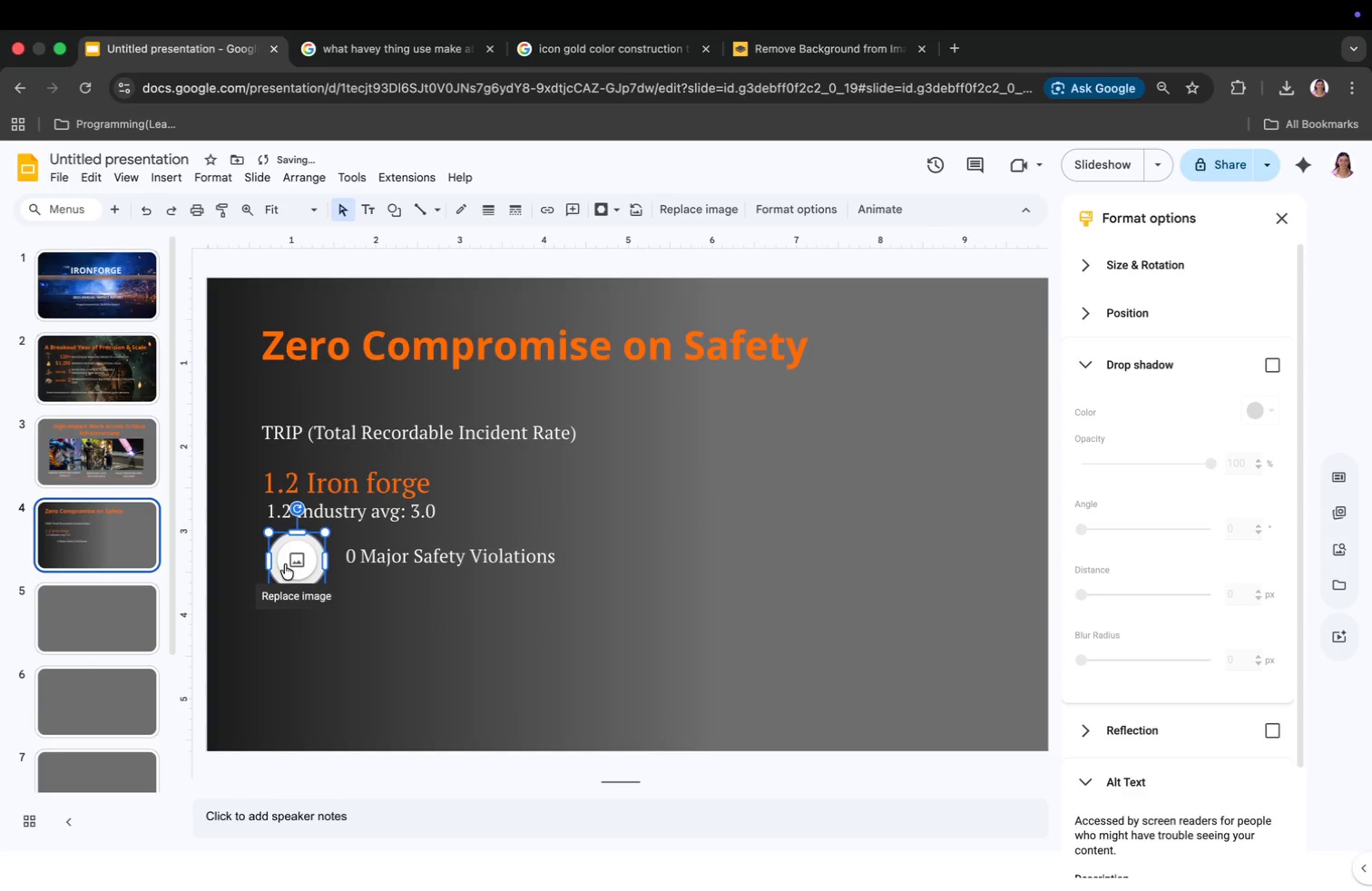 
left_click([297, 557])
 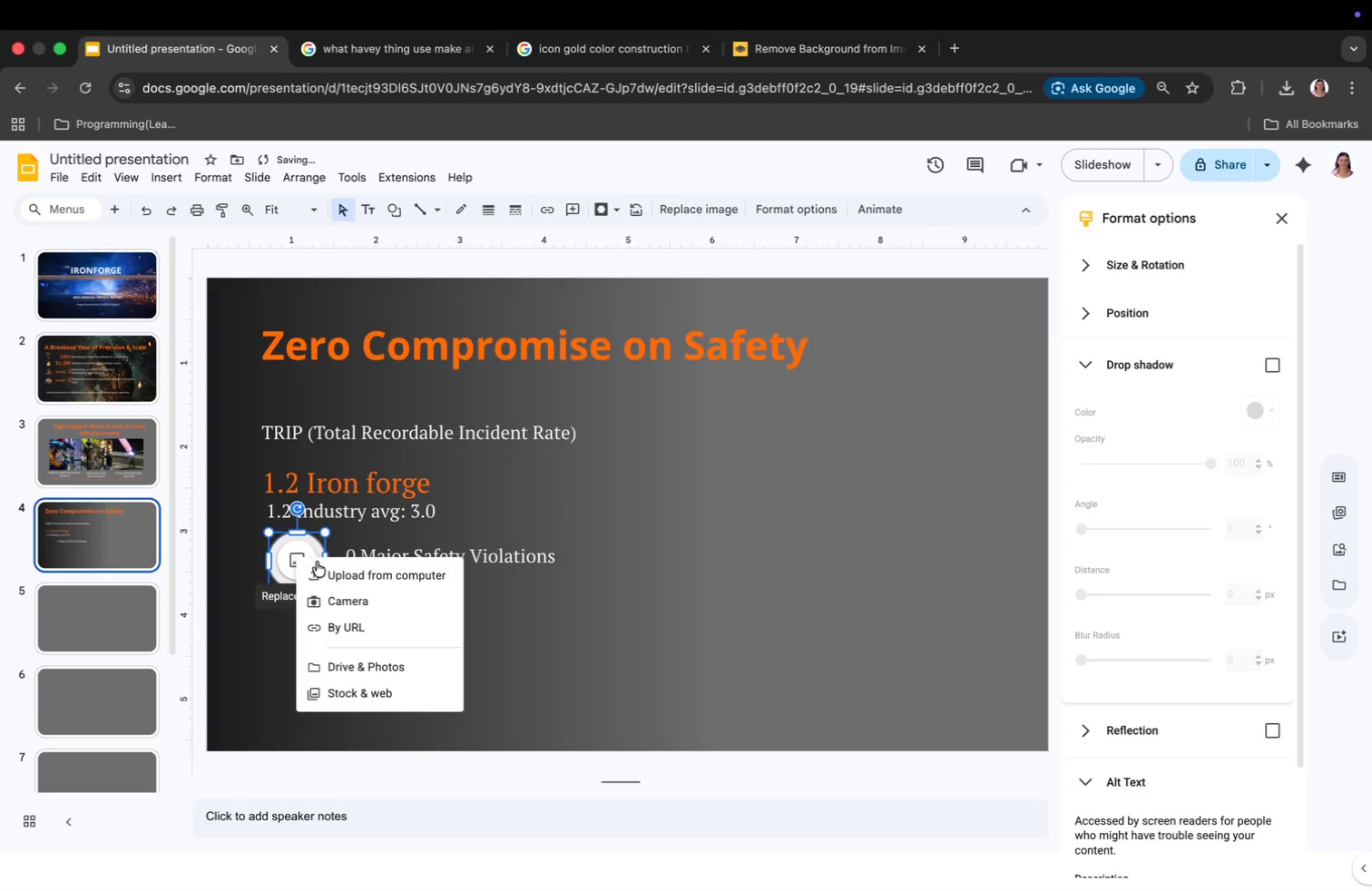 
left_click([318, 567])
 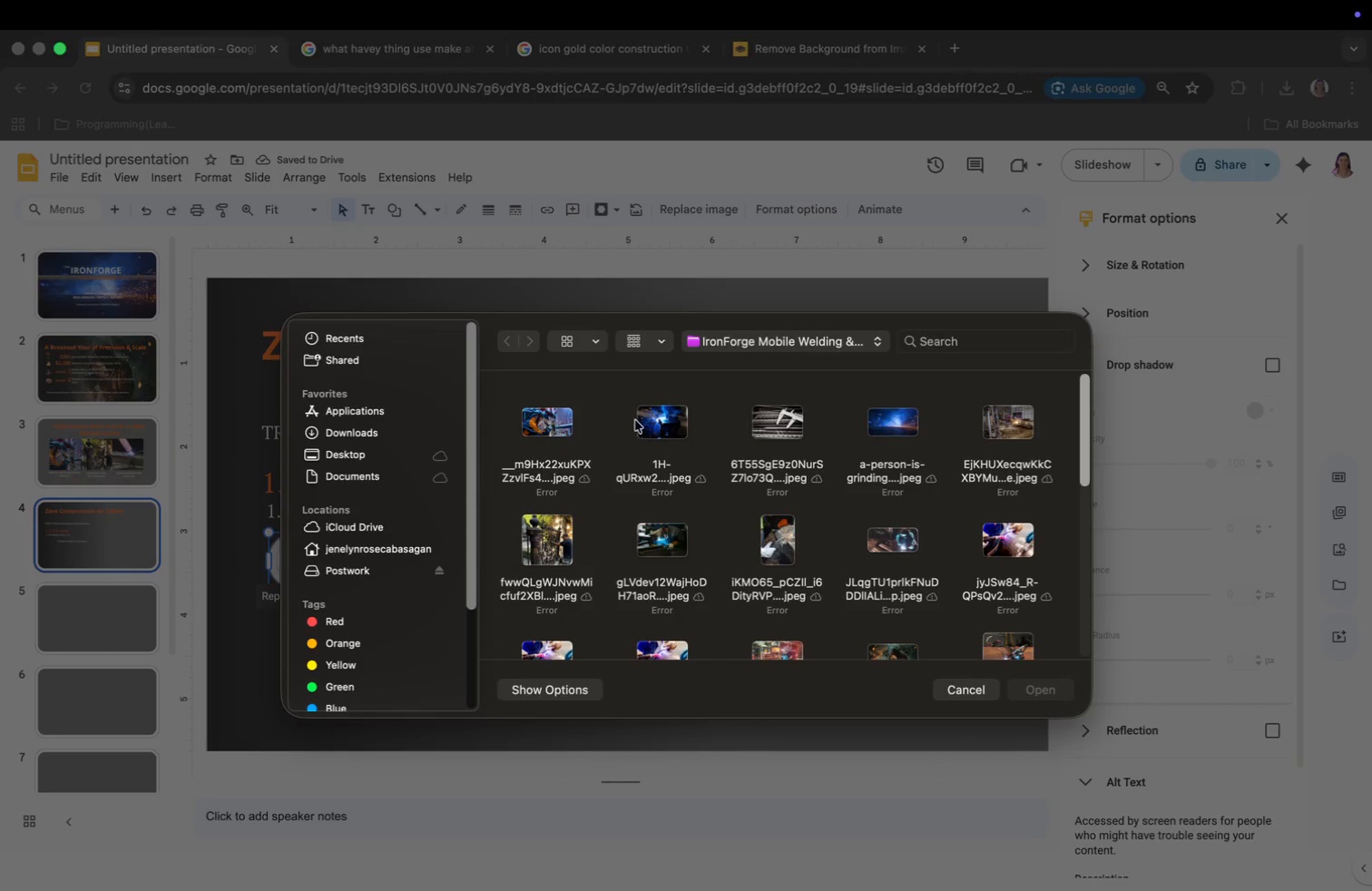 
left_click([364, 441])
 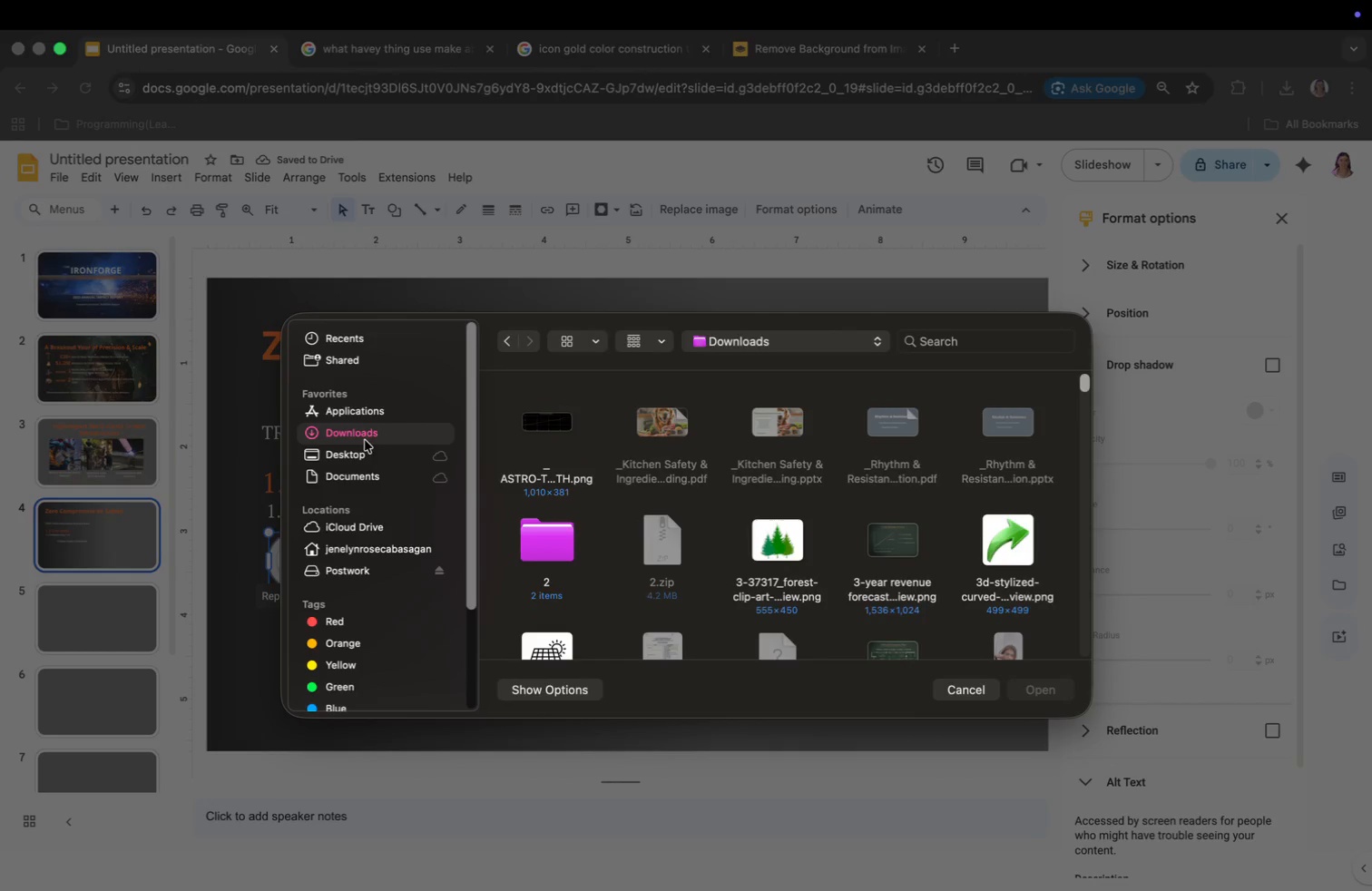 
left_click([955, 341])
 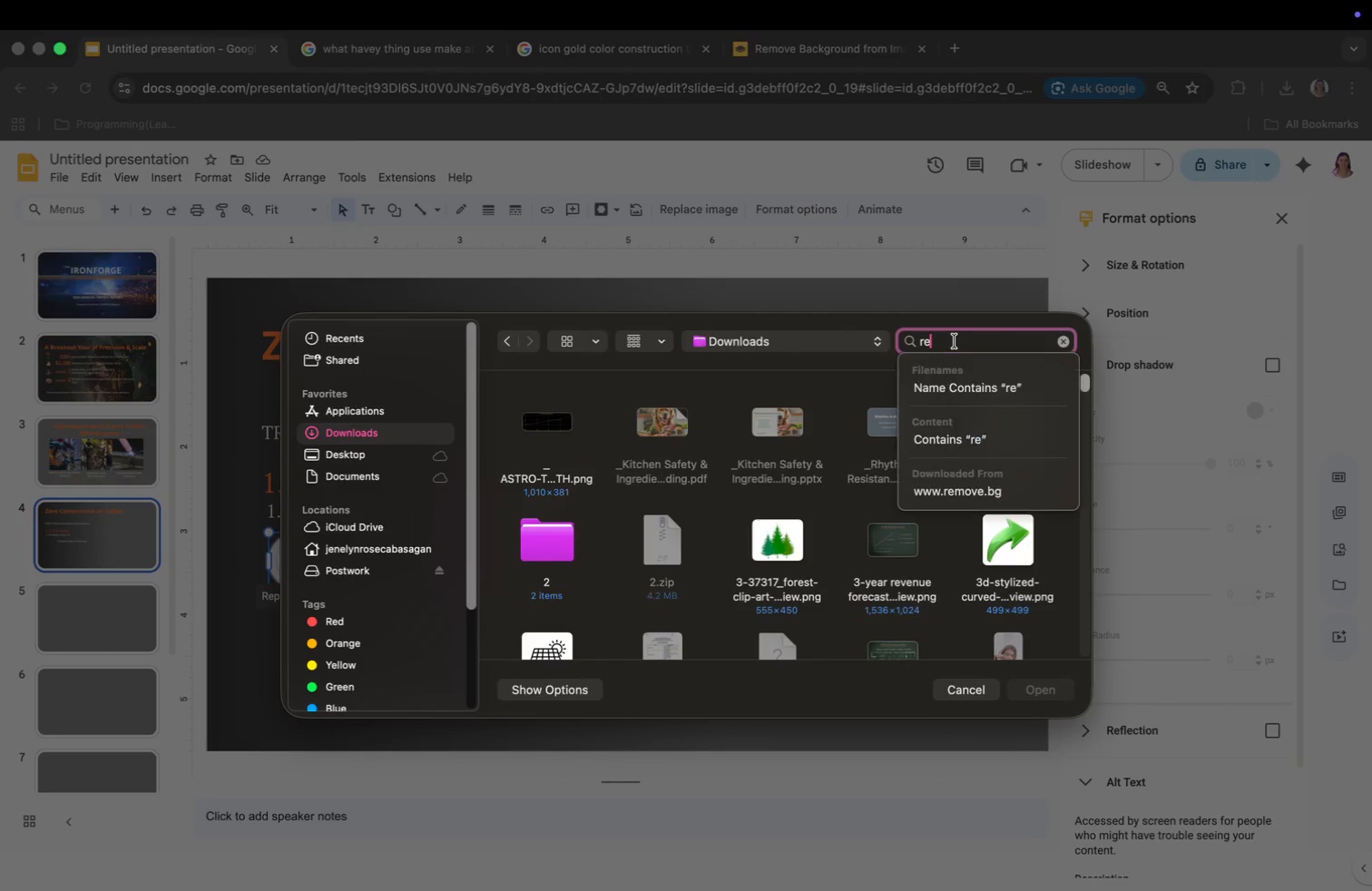 
type(remo)
 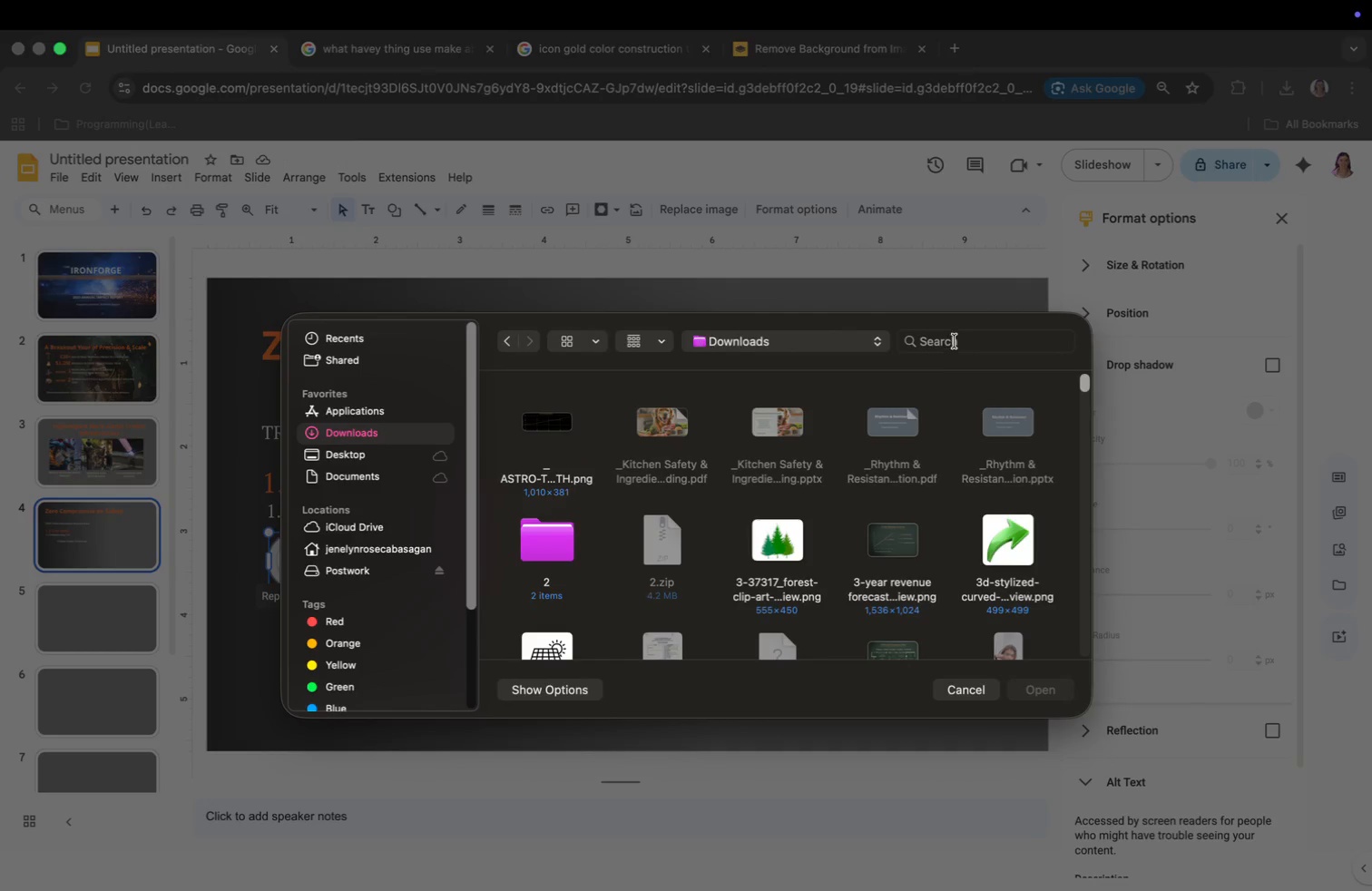 
scroll: coordinate [719, 612], scroll_direction: down, amount: 15.0
 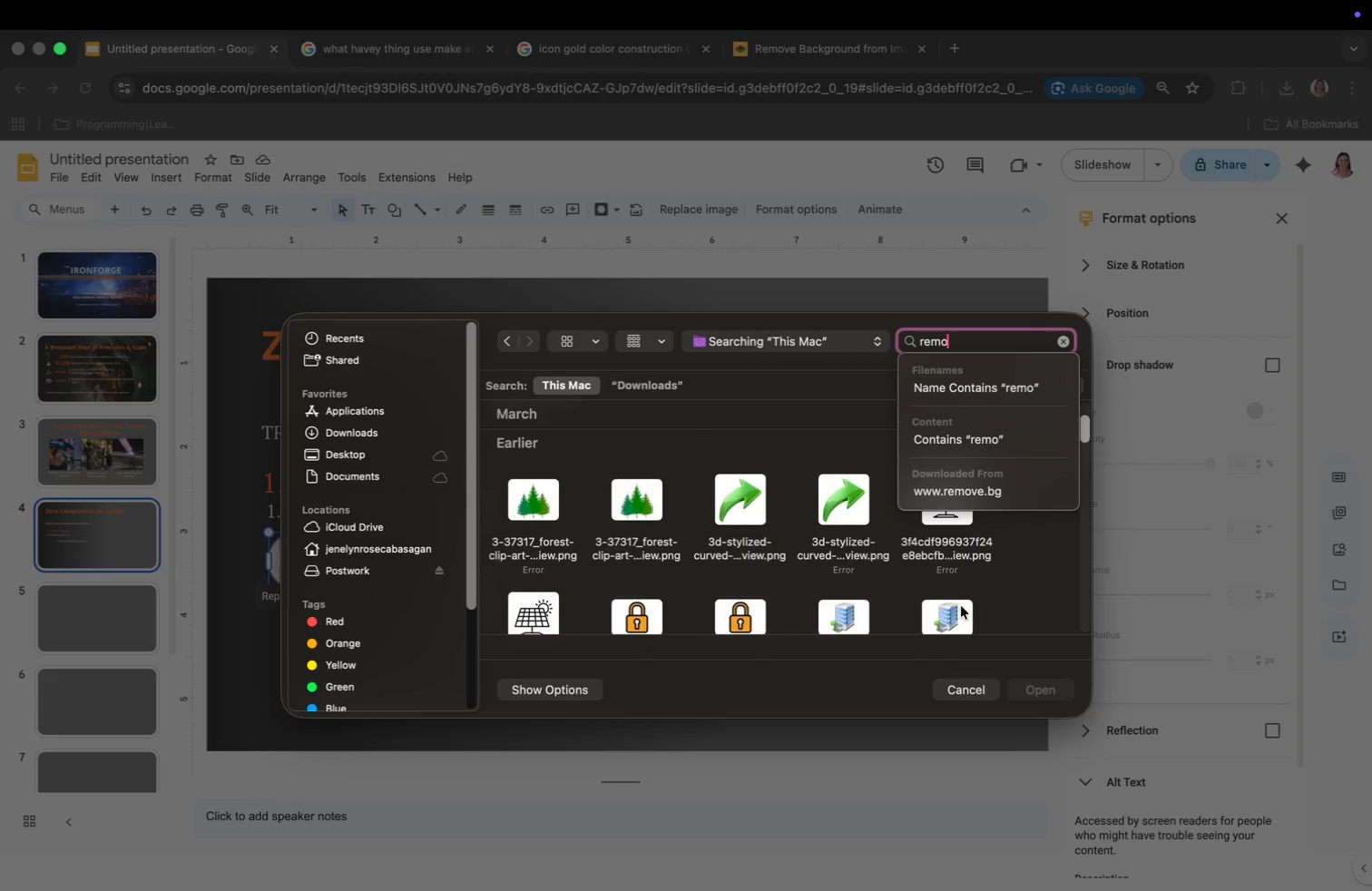 
left_click([1023, 596])
 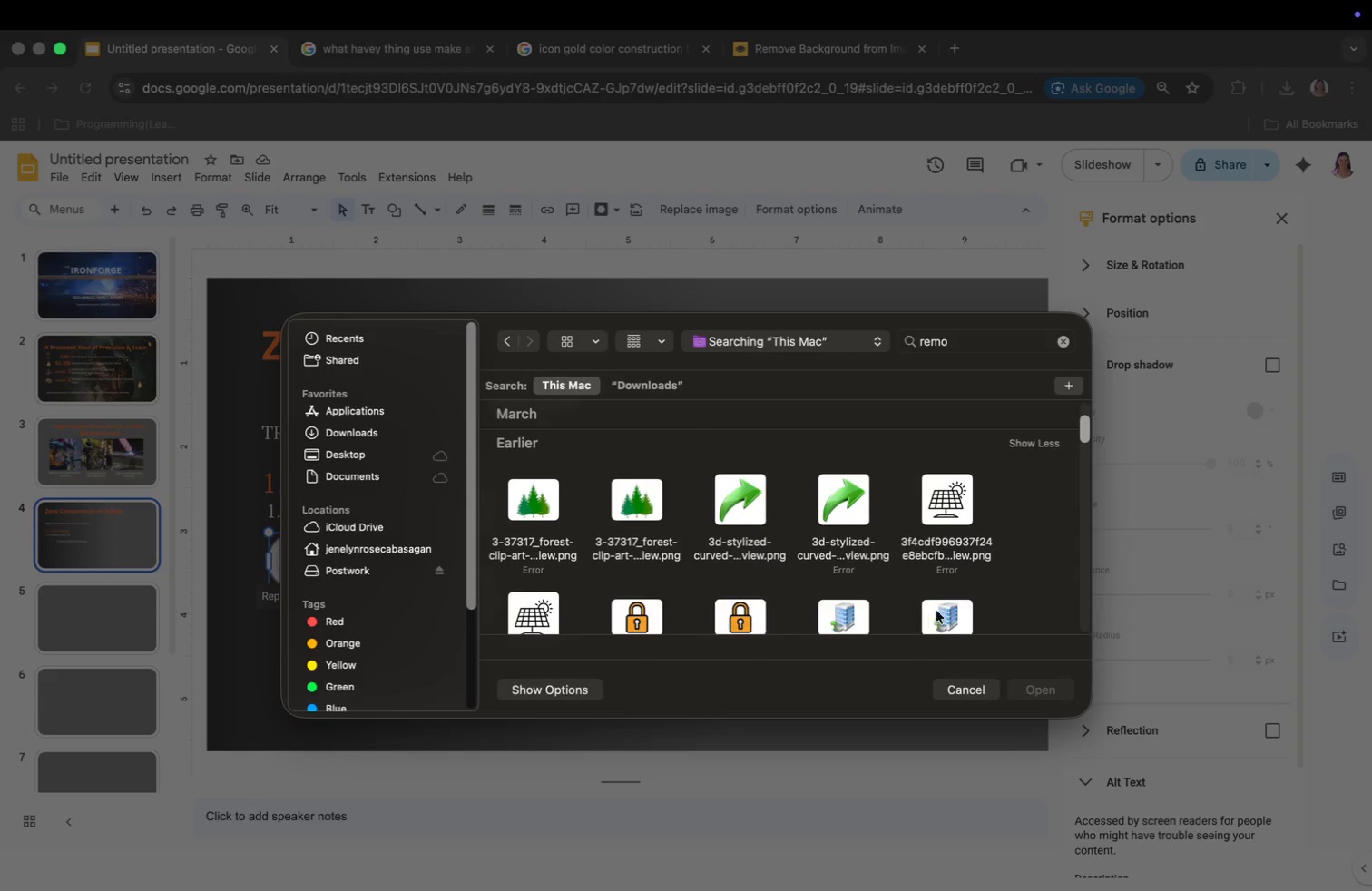 
left_click([951, 607])
 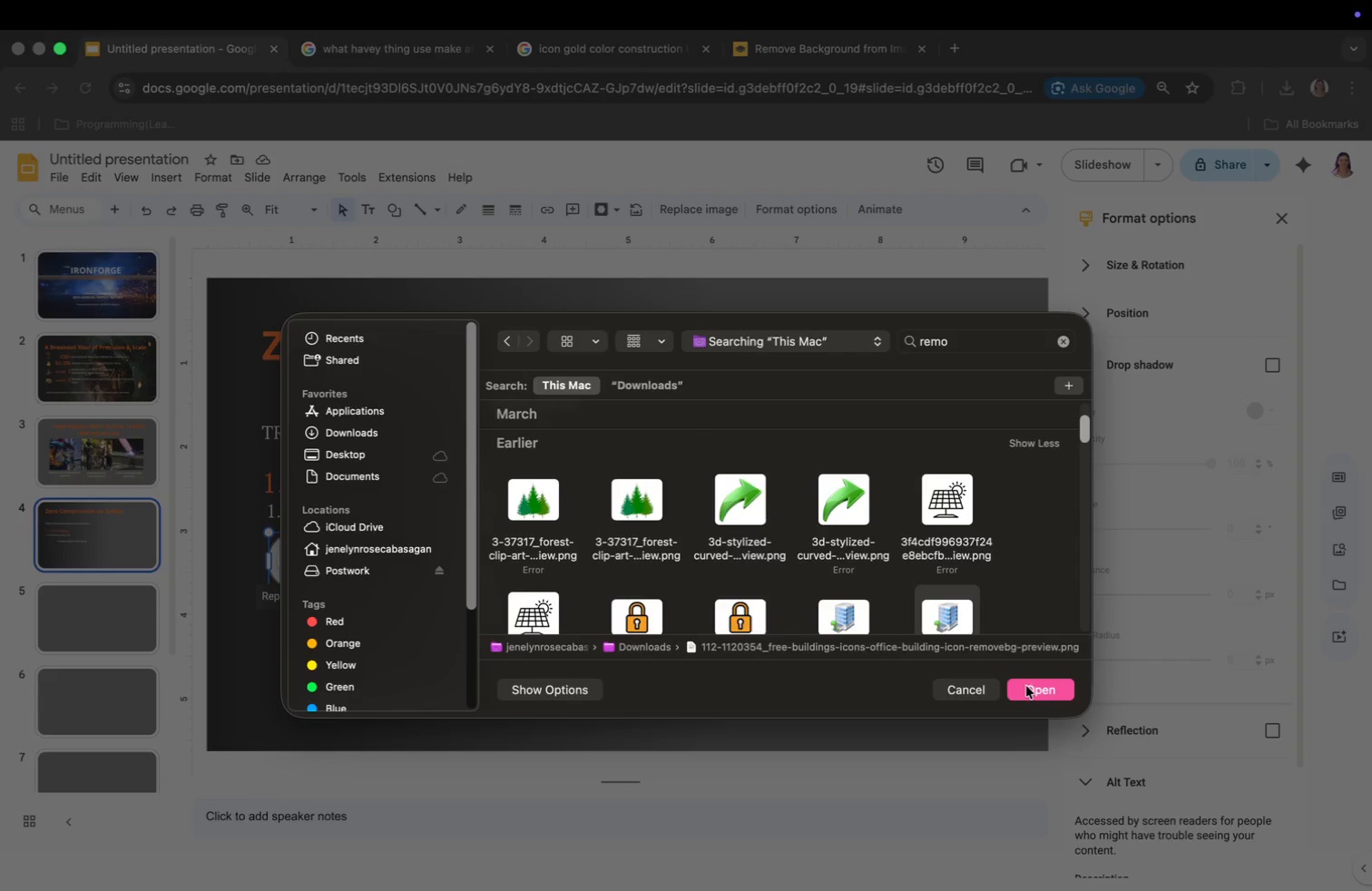 
left_click([1026, 686])
 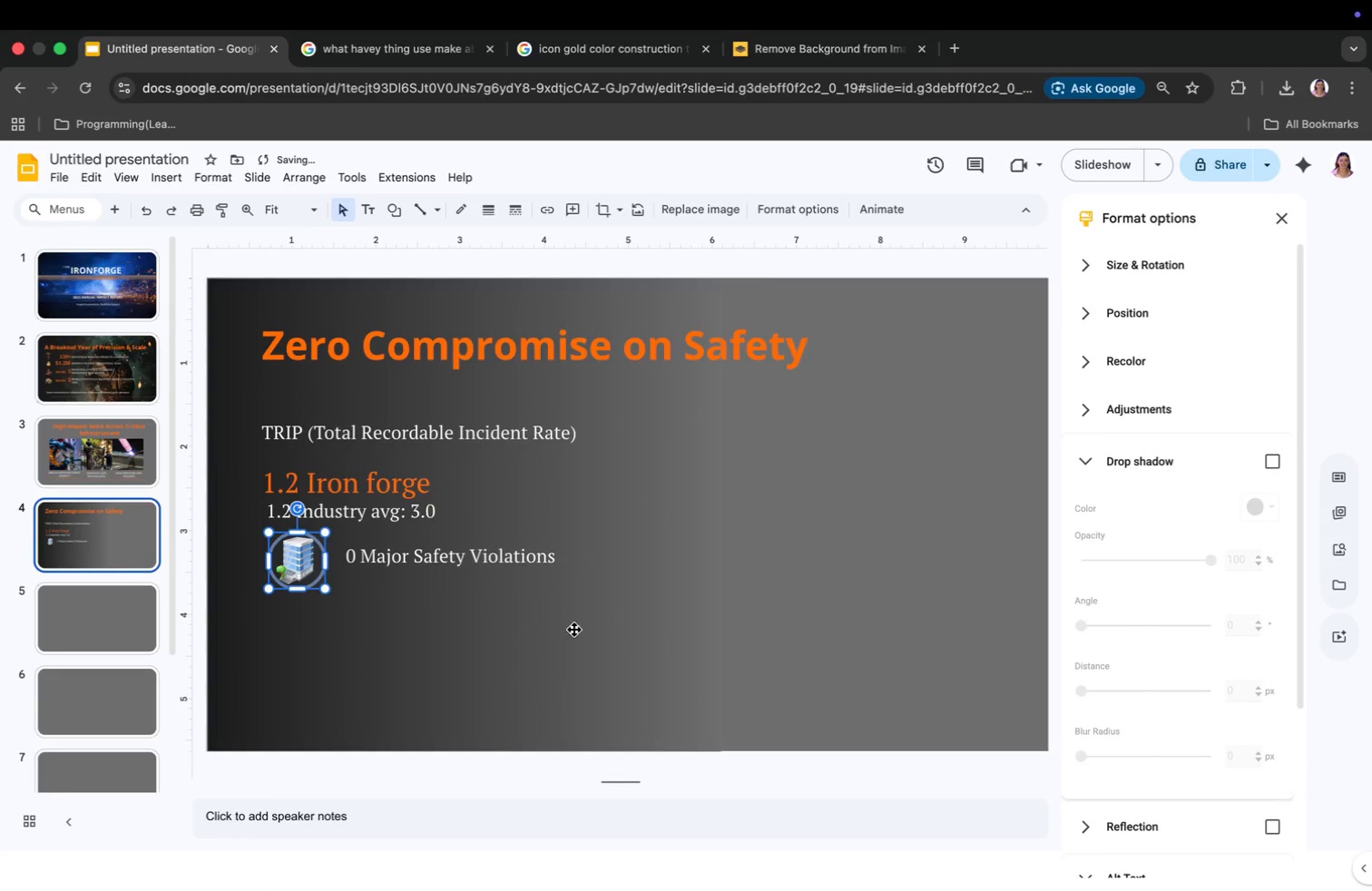 
left_click([458, 628])
 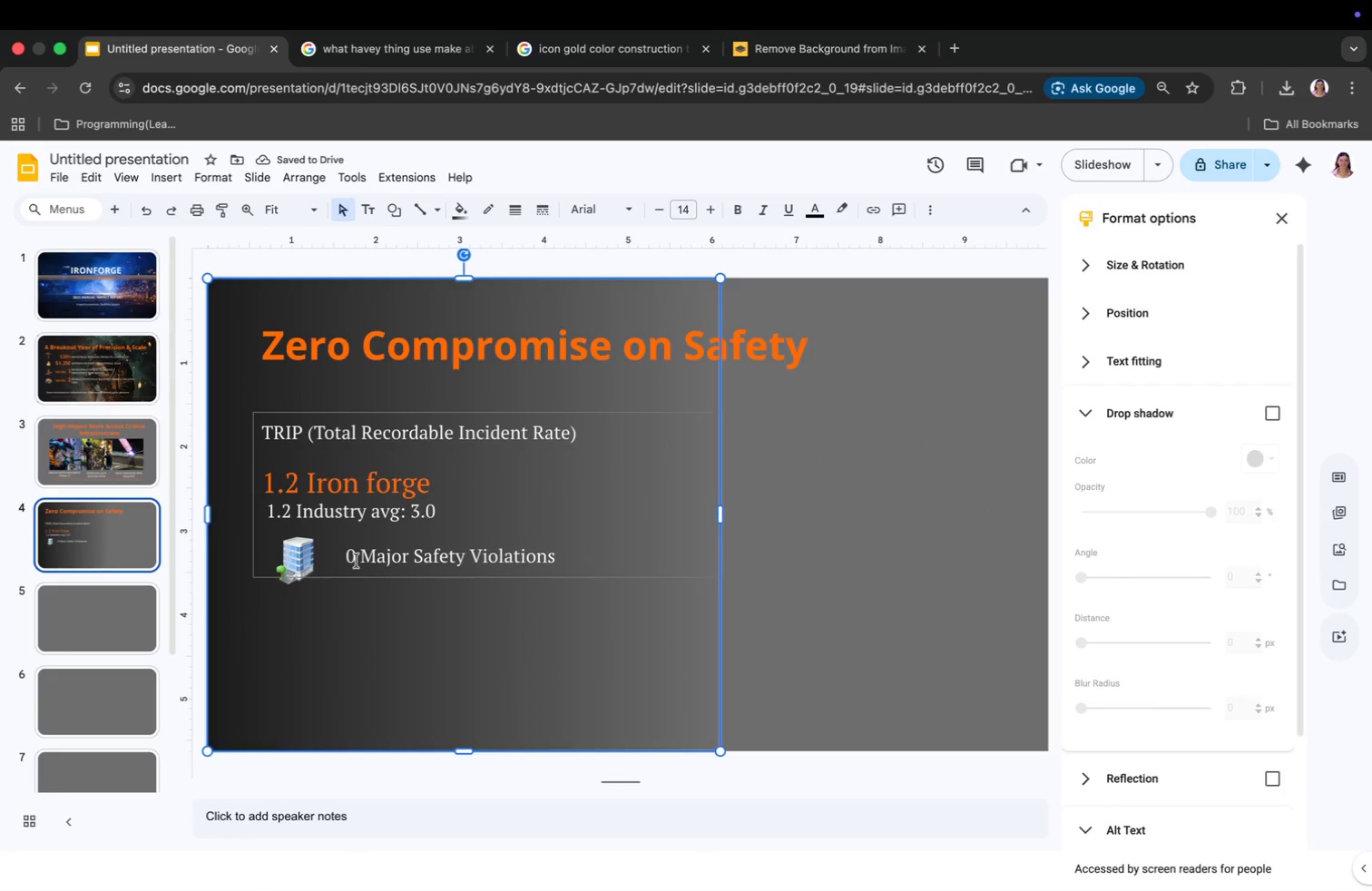 
left_click([348, 561])
 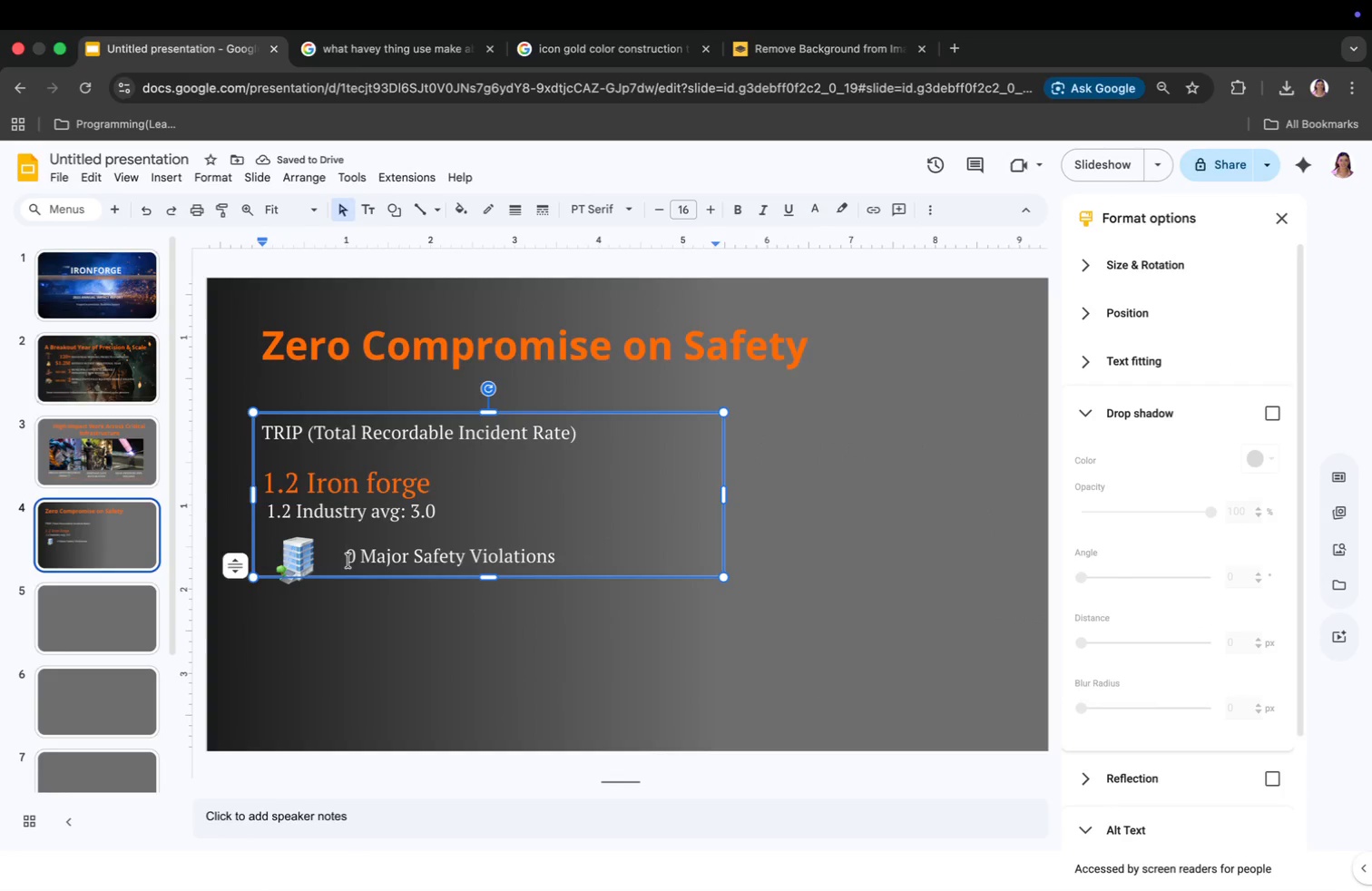 
key(Backspace)
 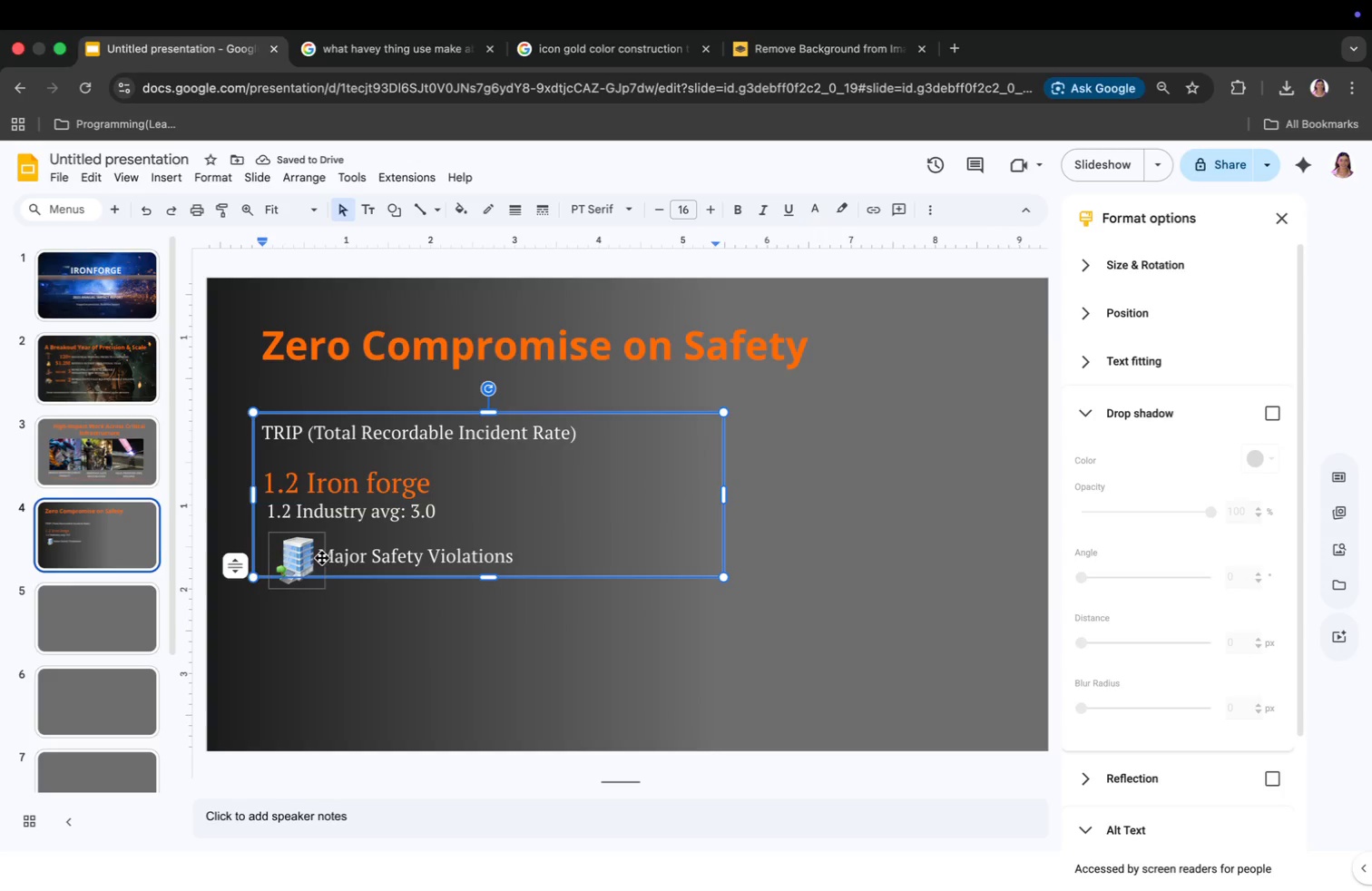 
left_click([352, 565])
 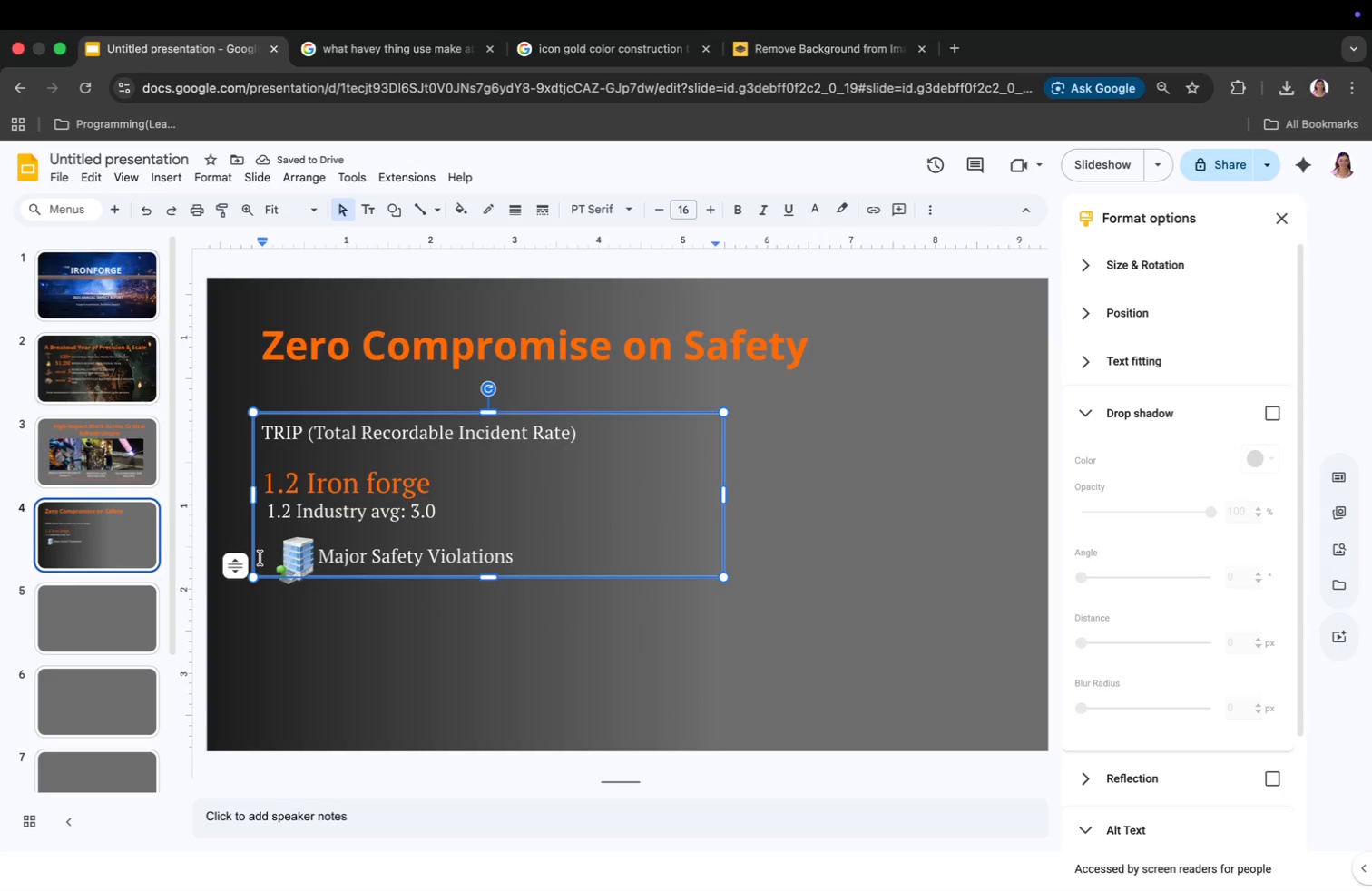 
key(ArrowLeft)
 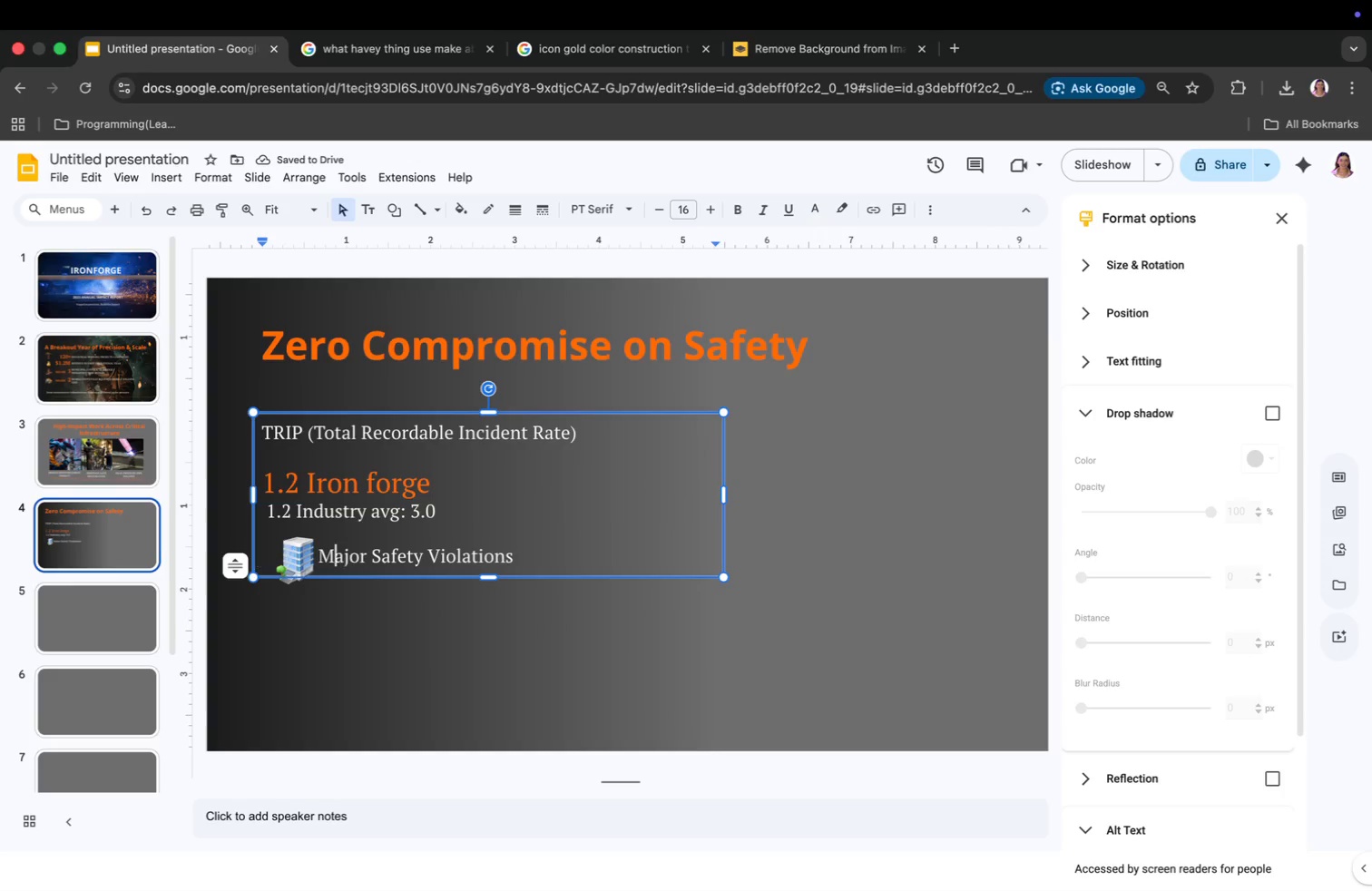 
key(ArrowLeft)
 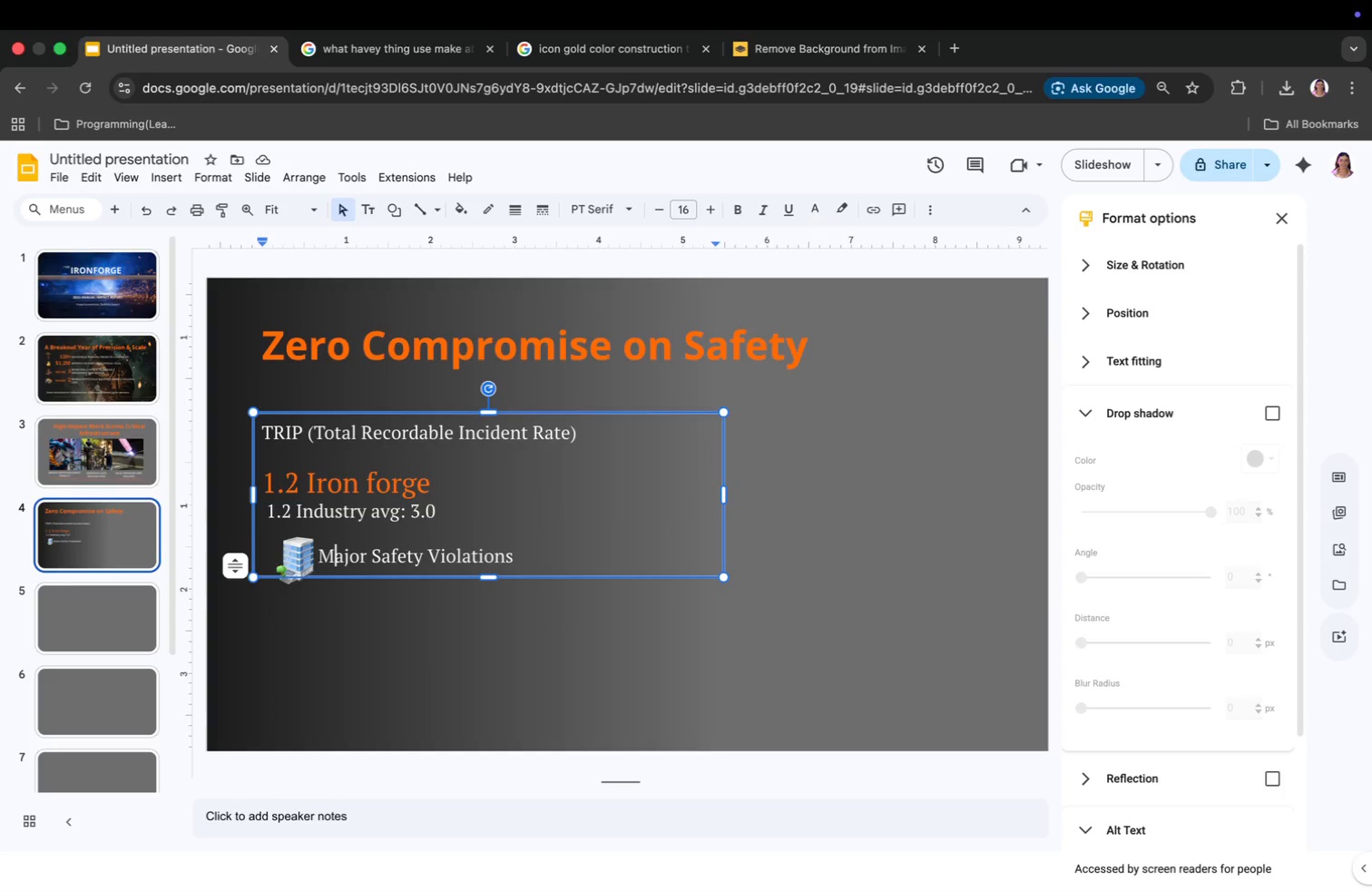 
key(ArrowLeft)
 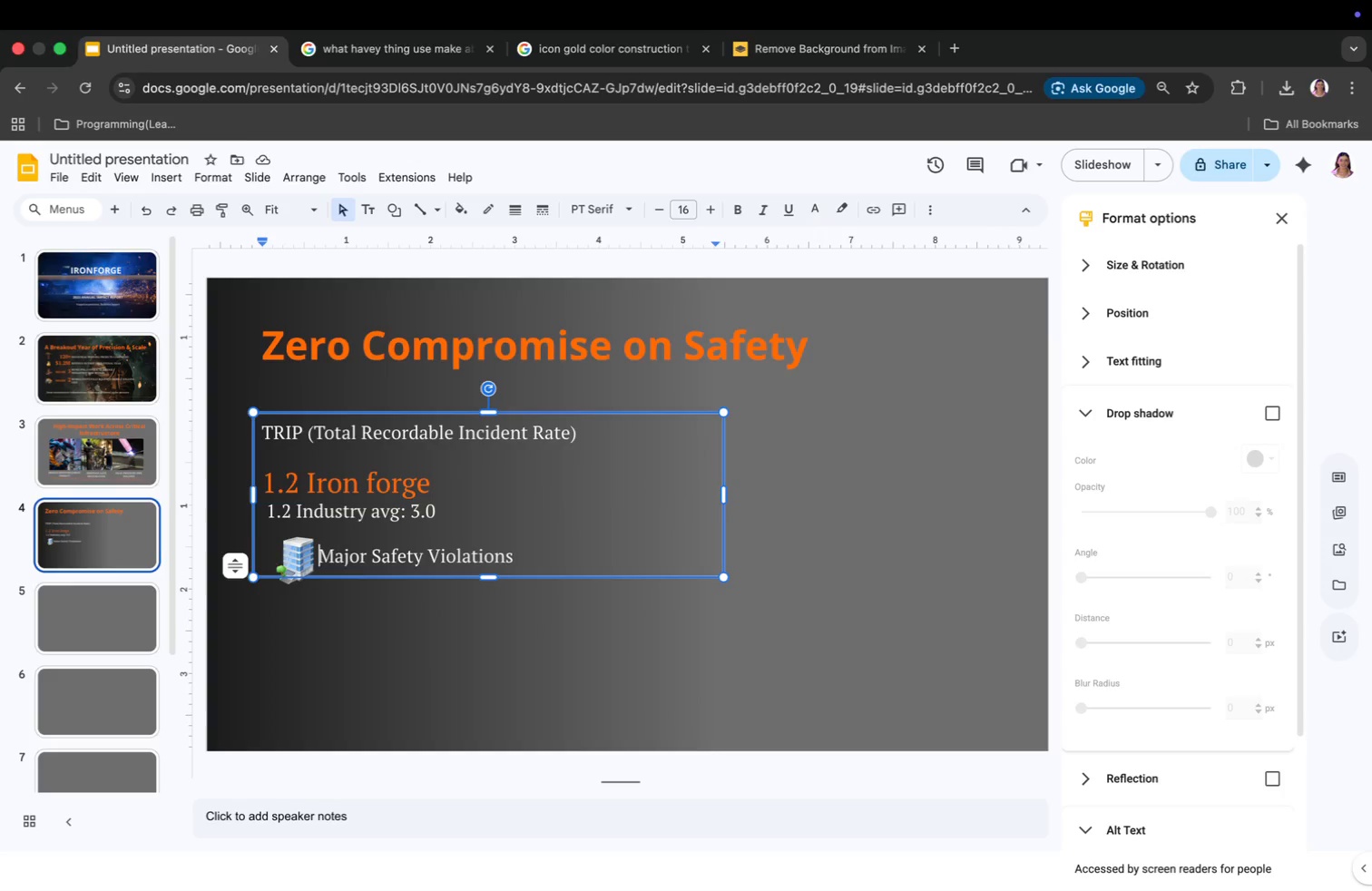 
key(Space)
 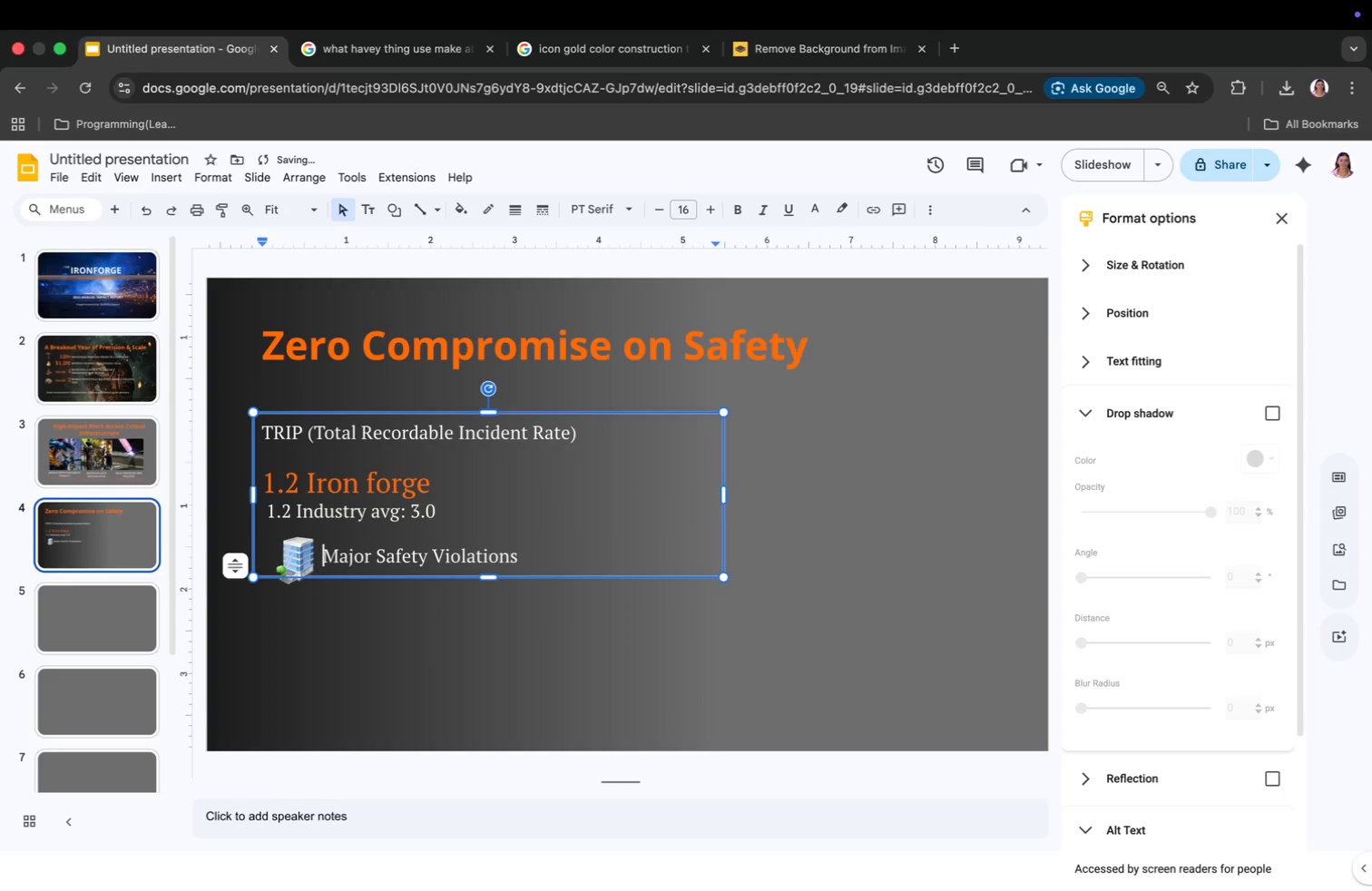 
key(O)
 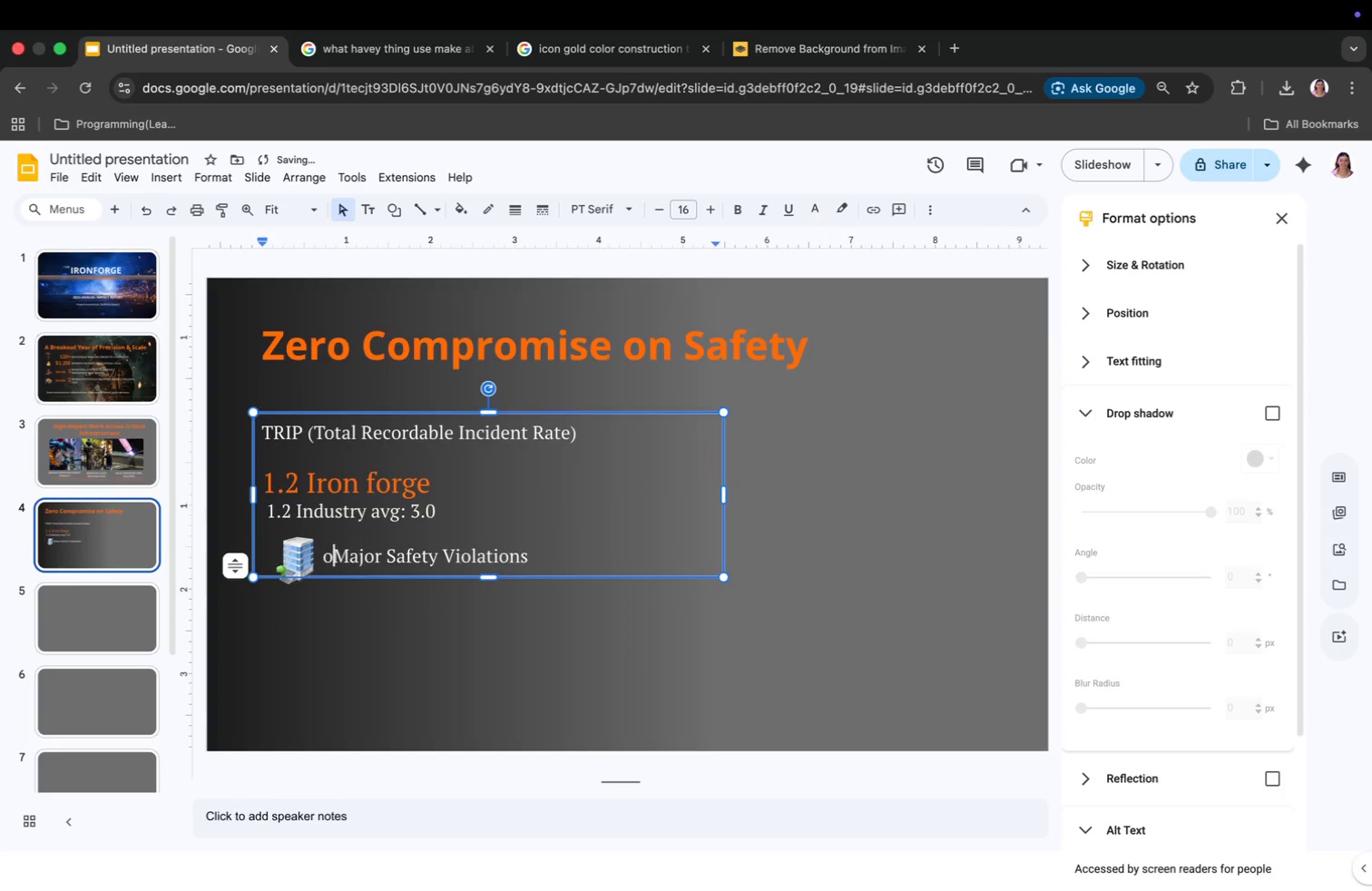 
key(Backspace)
 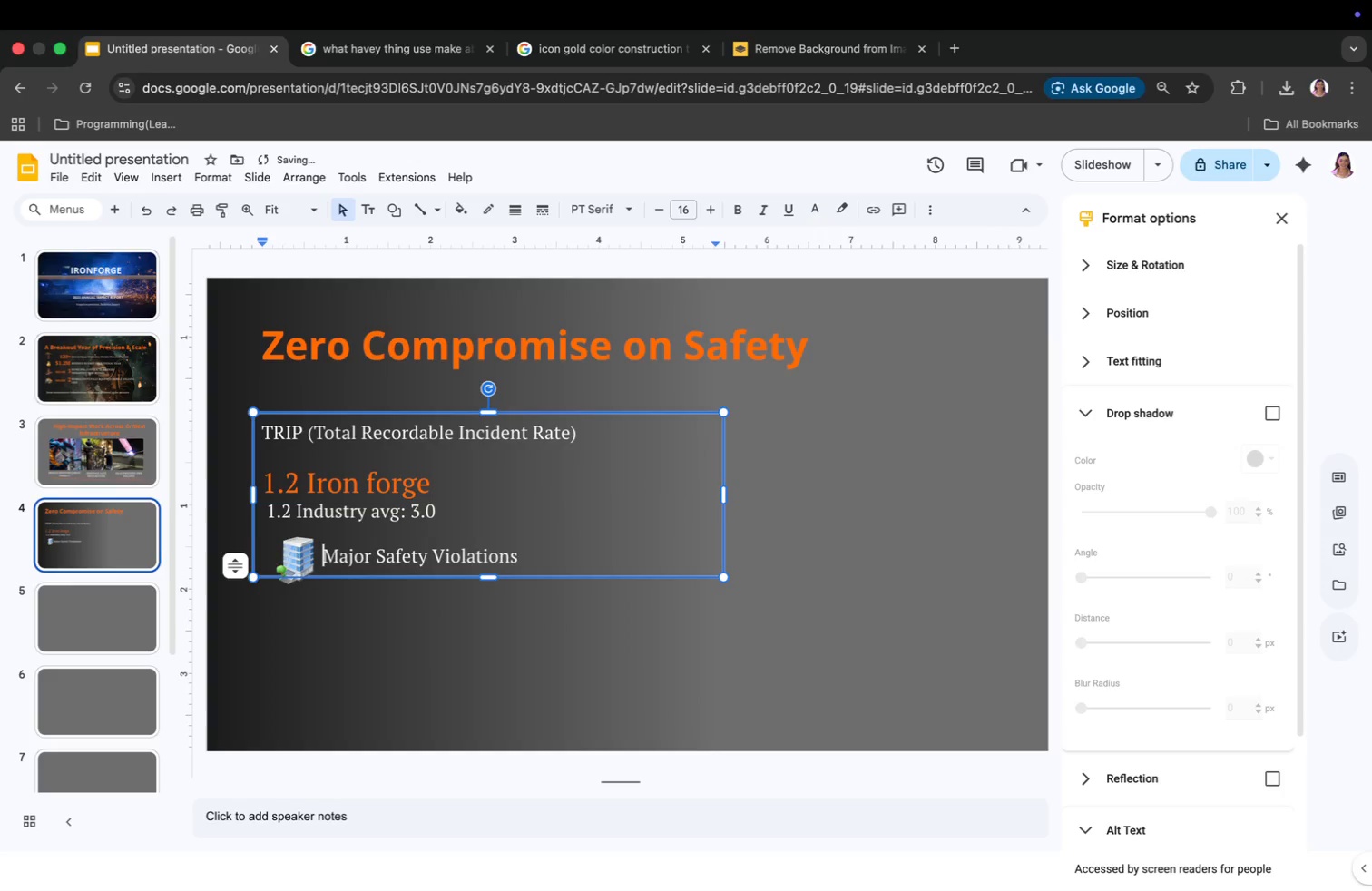 
key(0)
 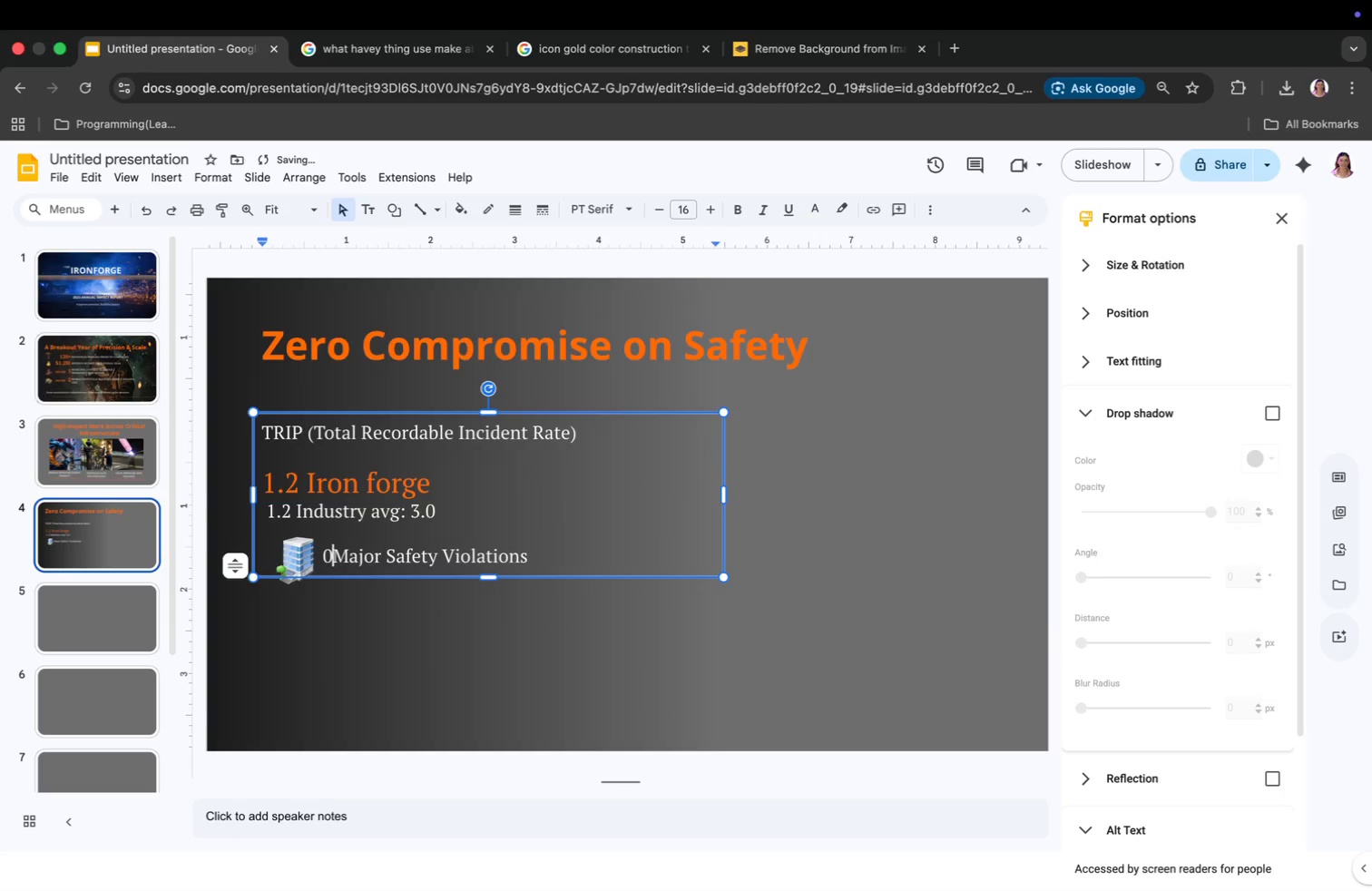 
key(Space)
 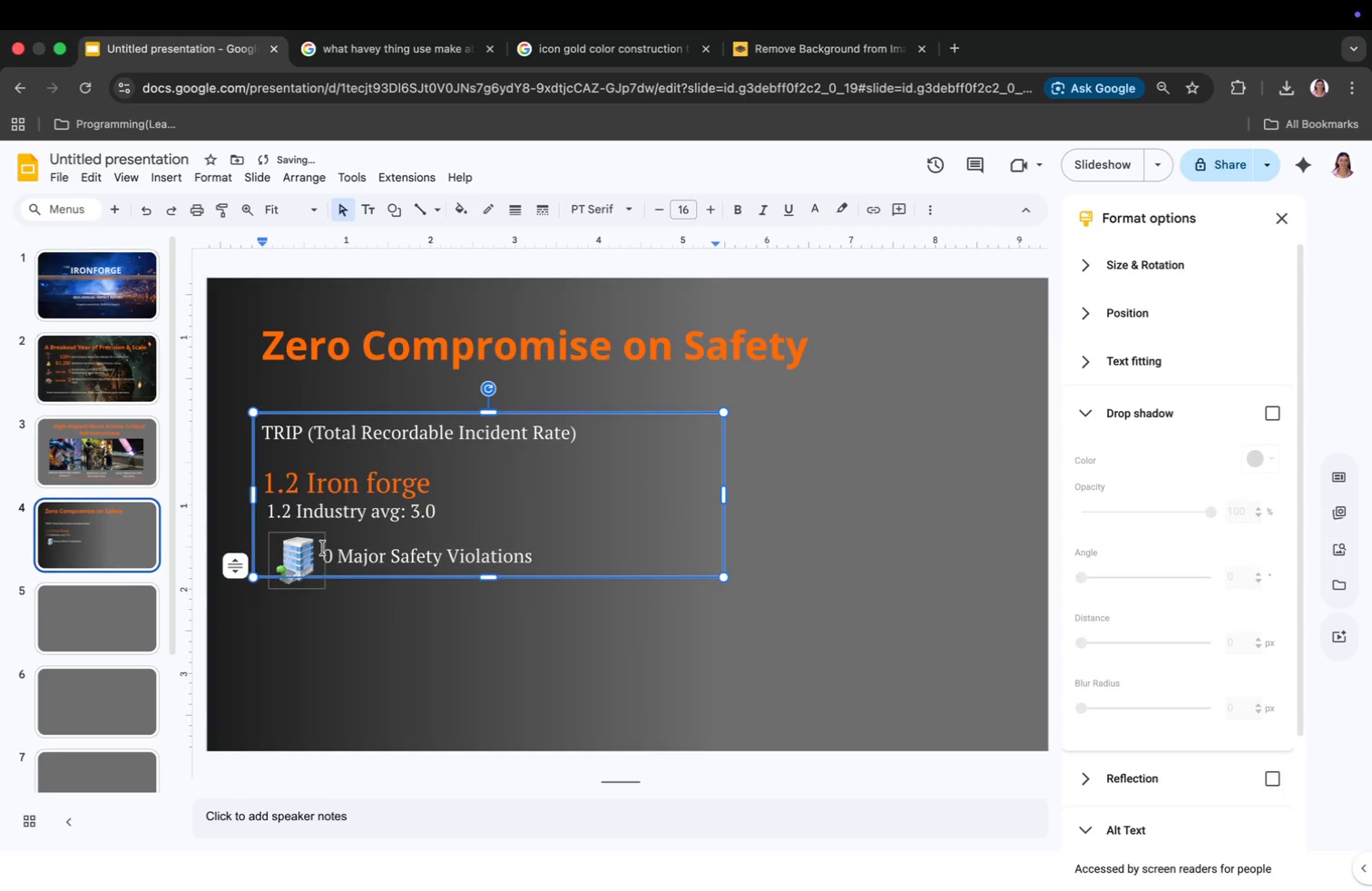 
double_click([328, 554])
 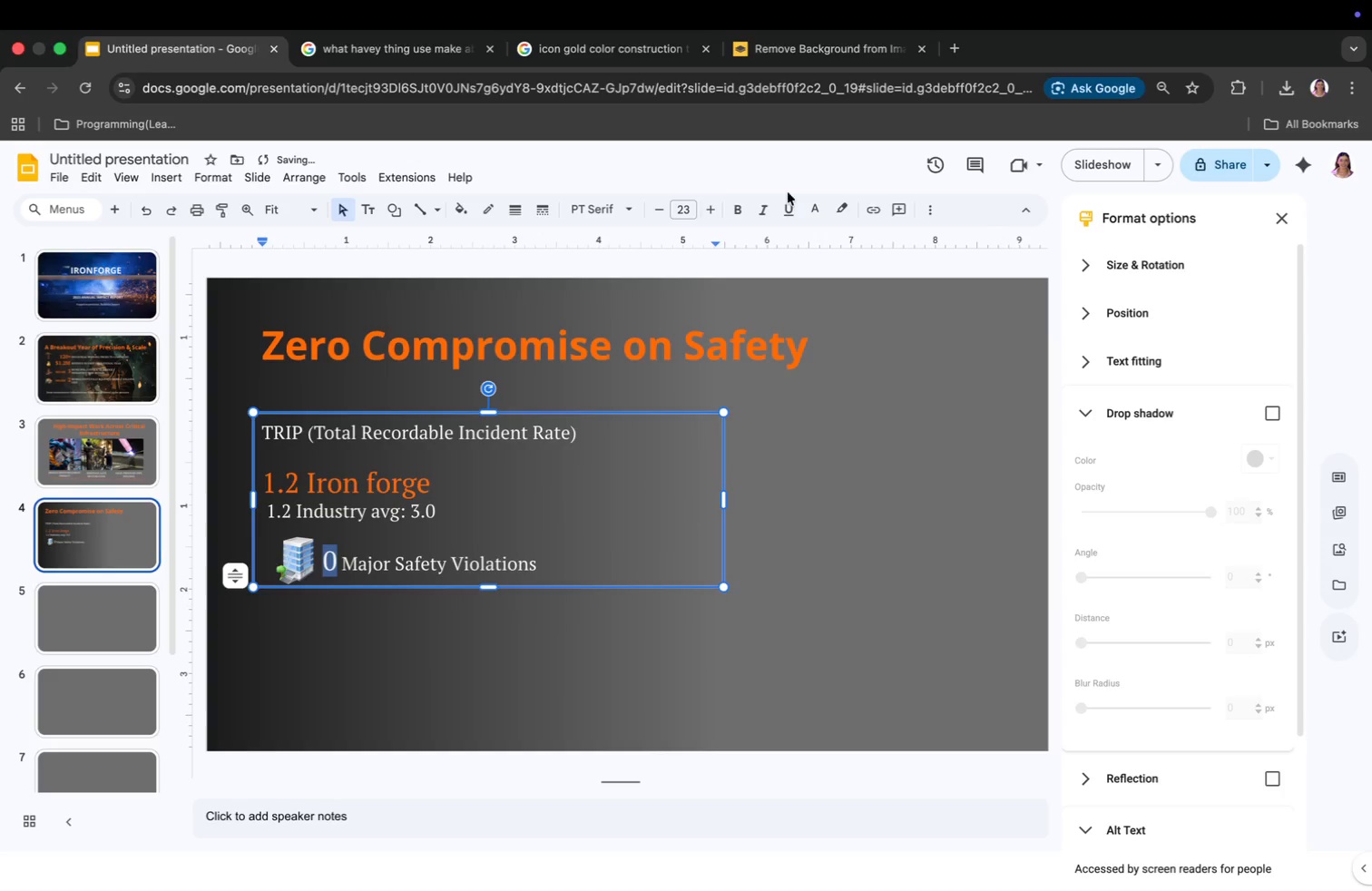 
wait(5.64)
 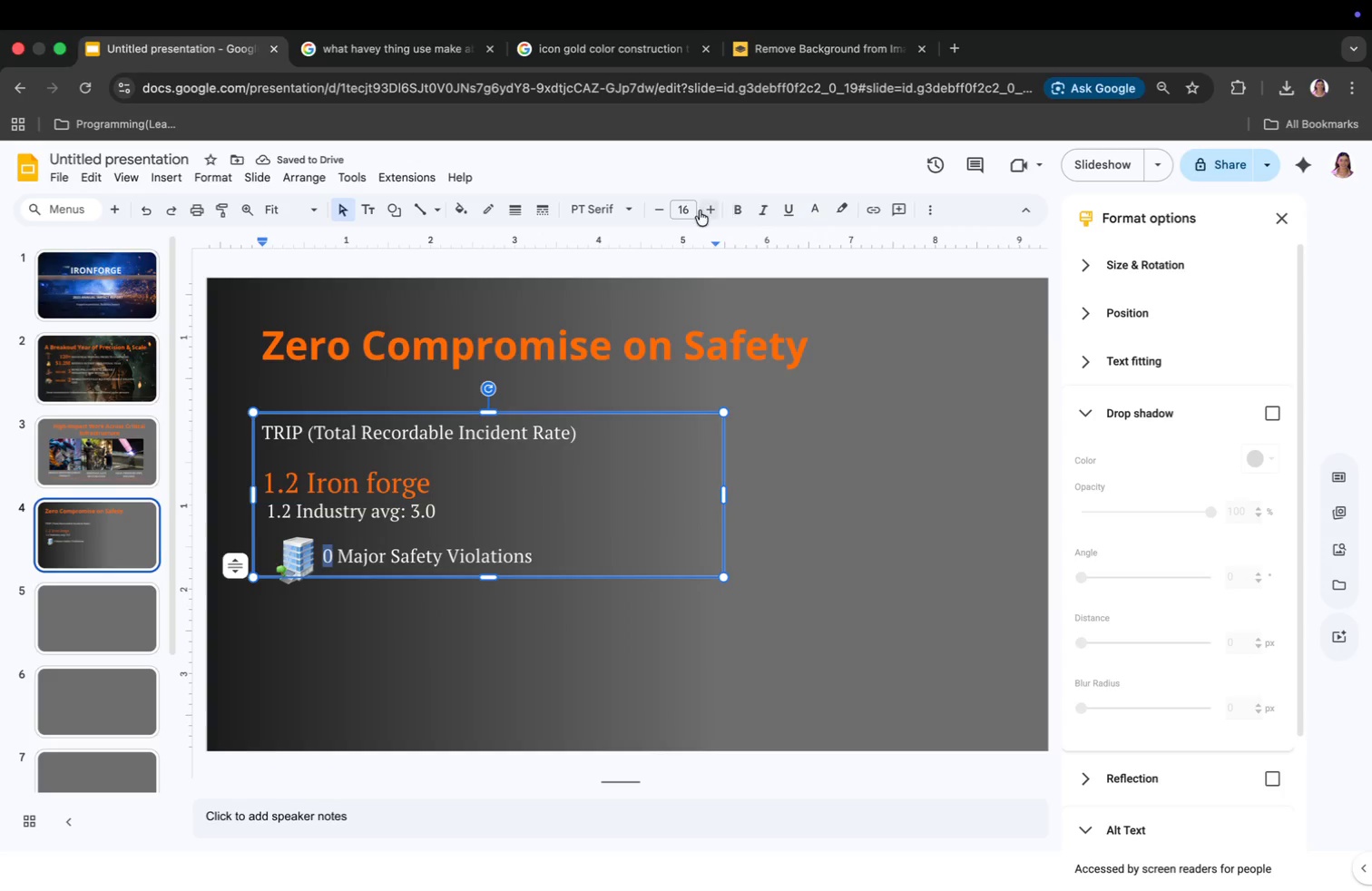 
left_click([805, 215])
 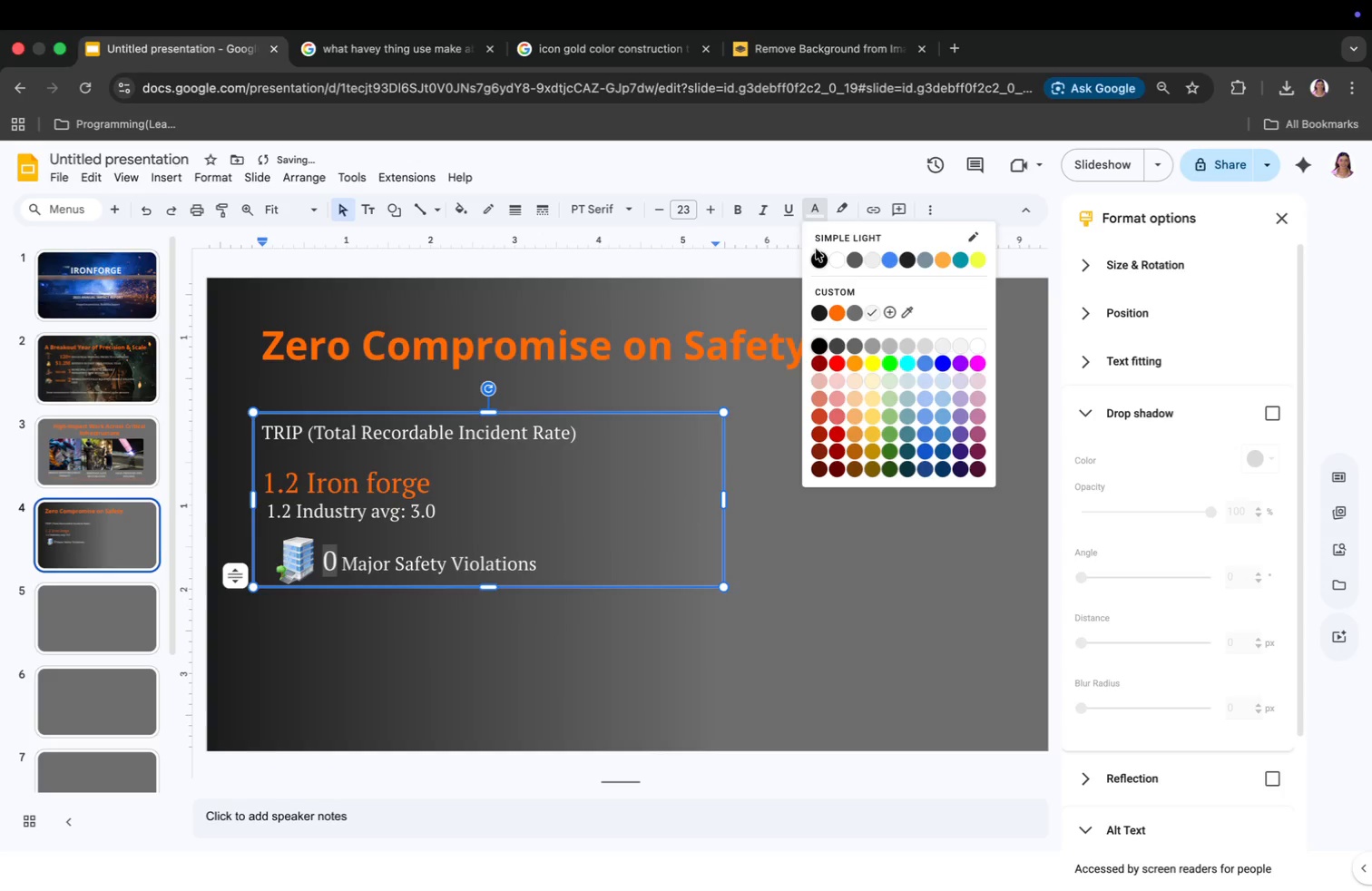 
left_click([841, 312])
 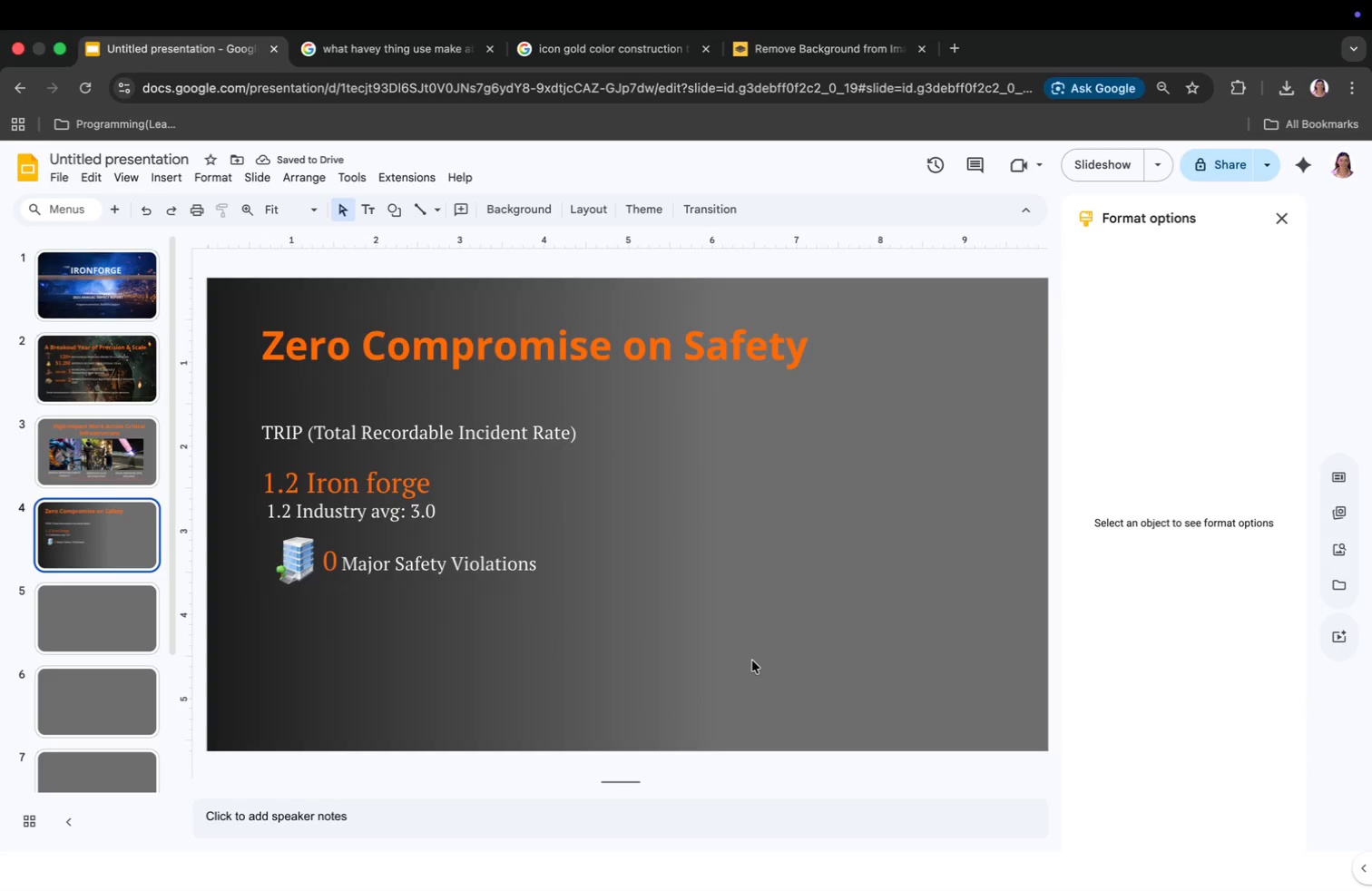 
left_click_drag(start_coordinate=[755, 651], to_coordinate=[760, 656])
 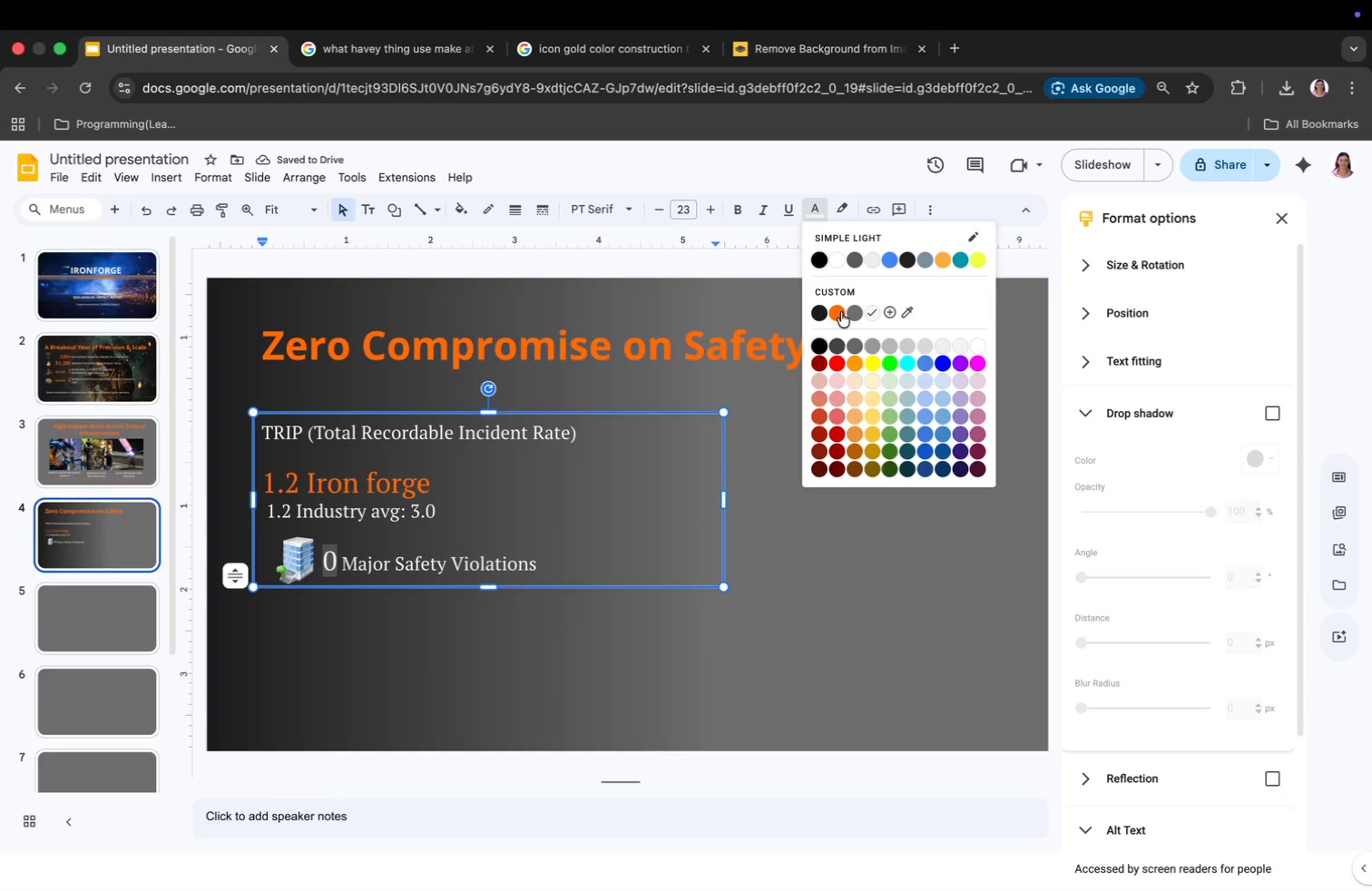 
left_click([558, 556])
 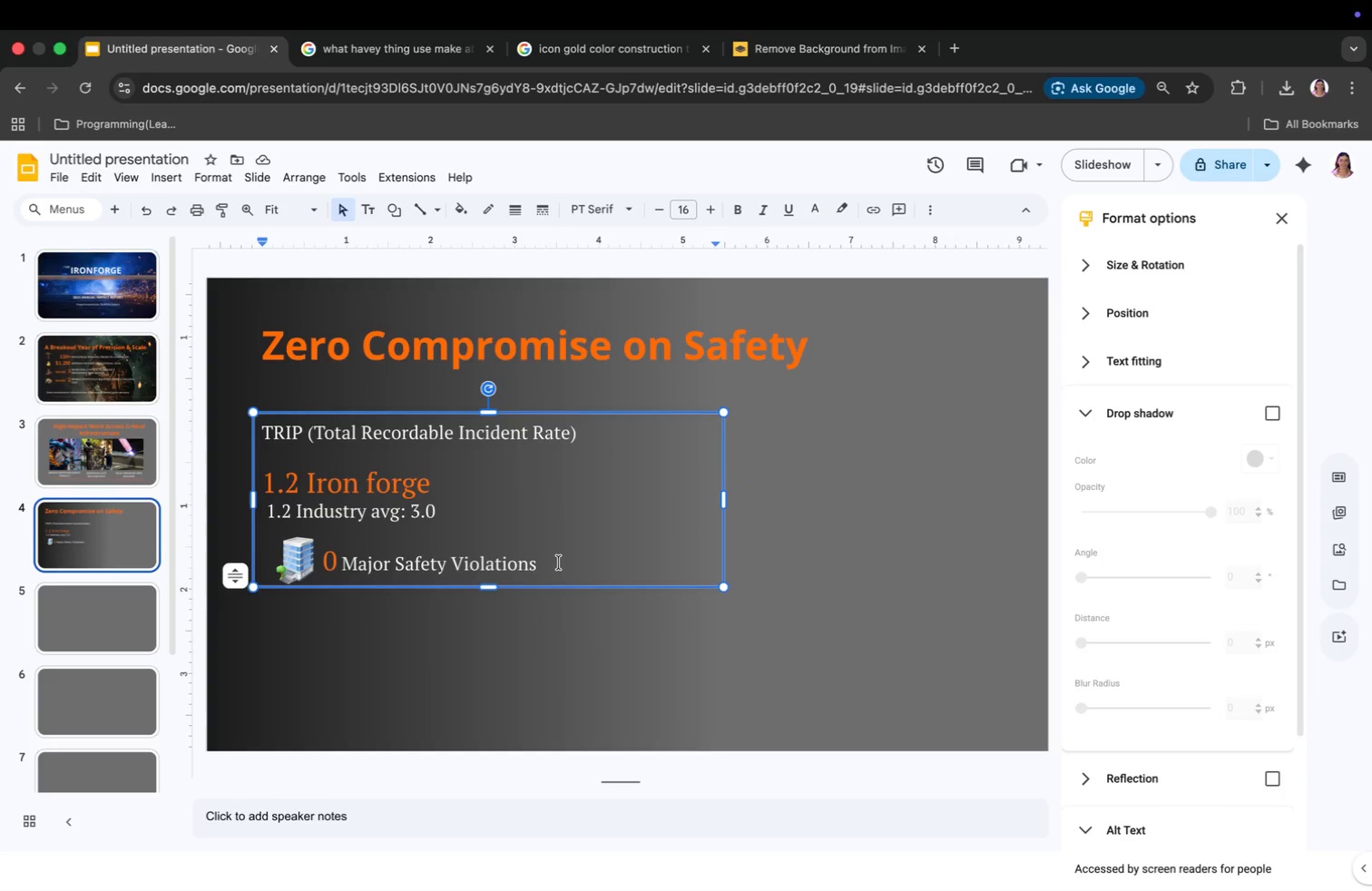 
key(Enter)
 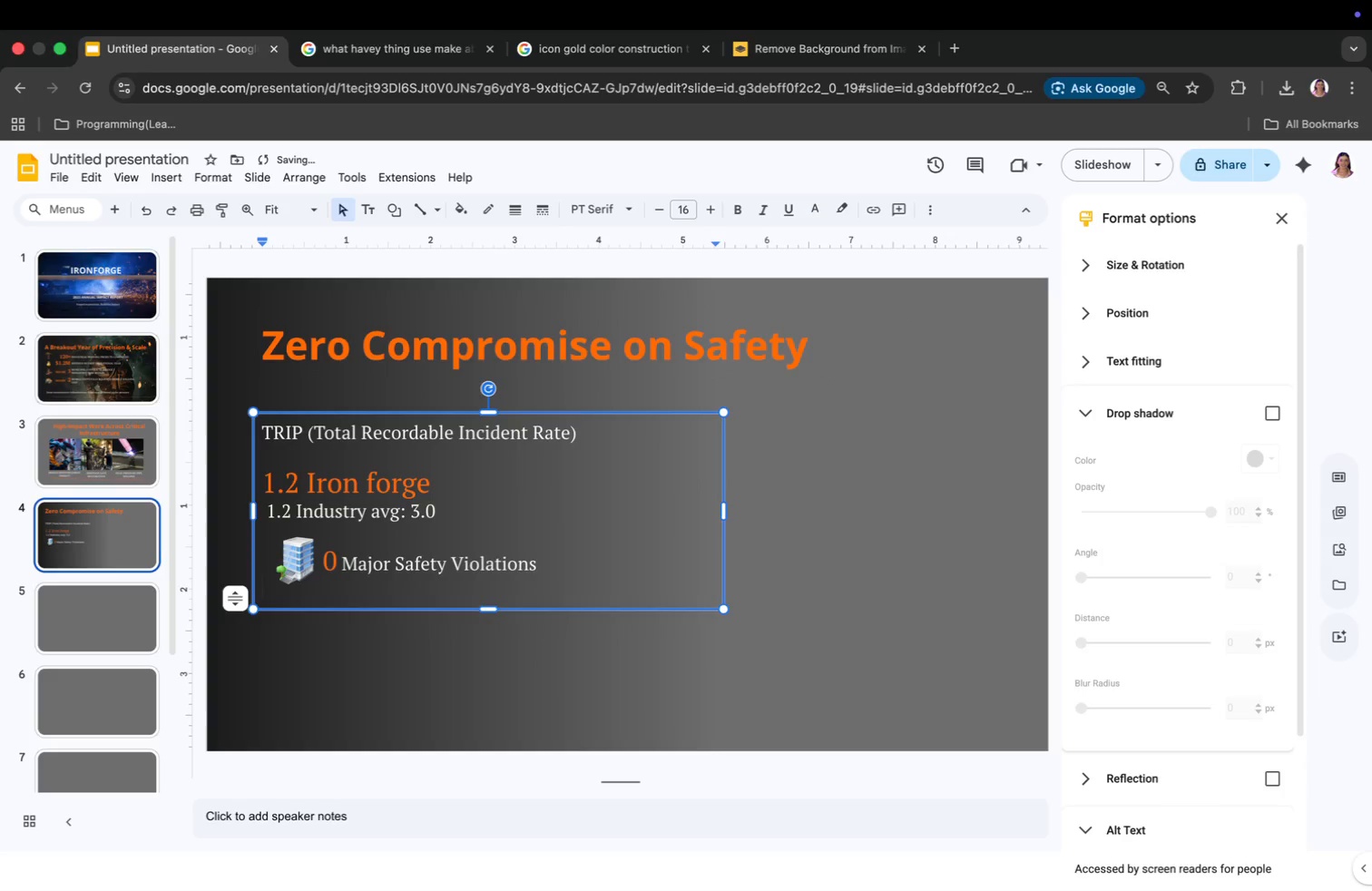 
key(Enter)
 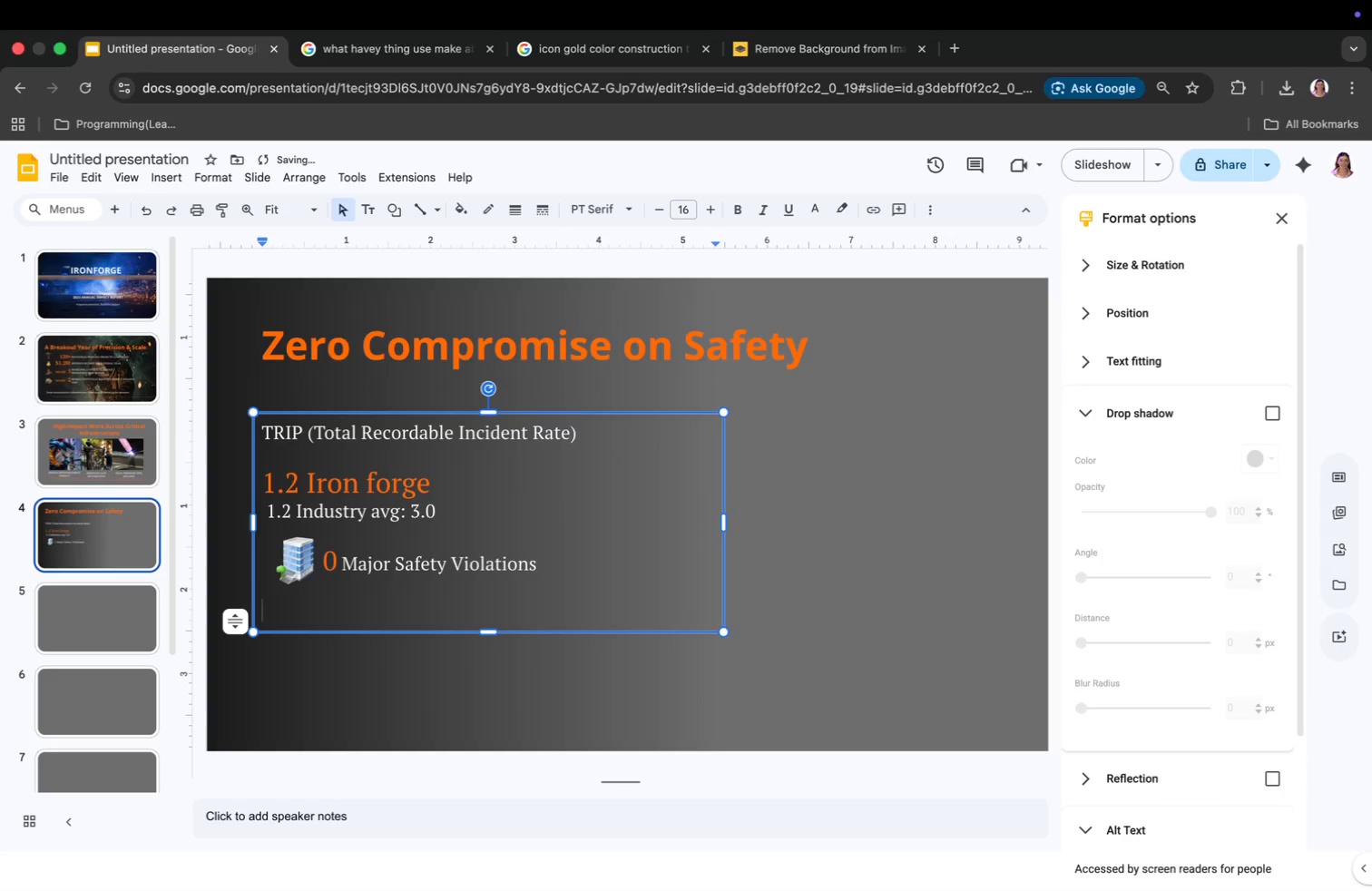 
key(Tab)
 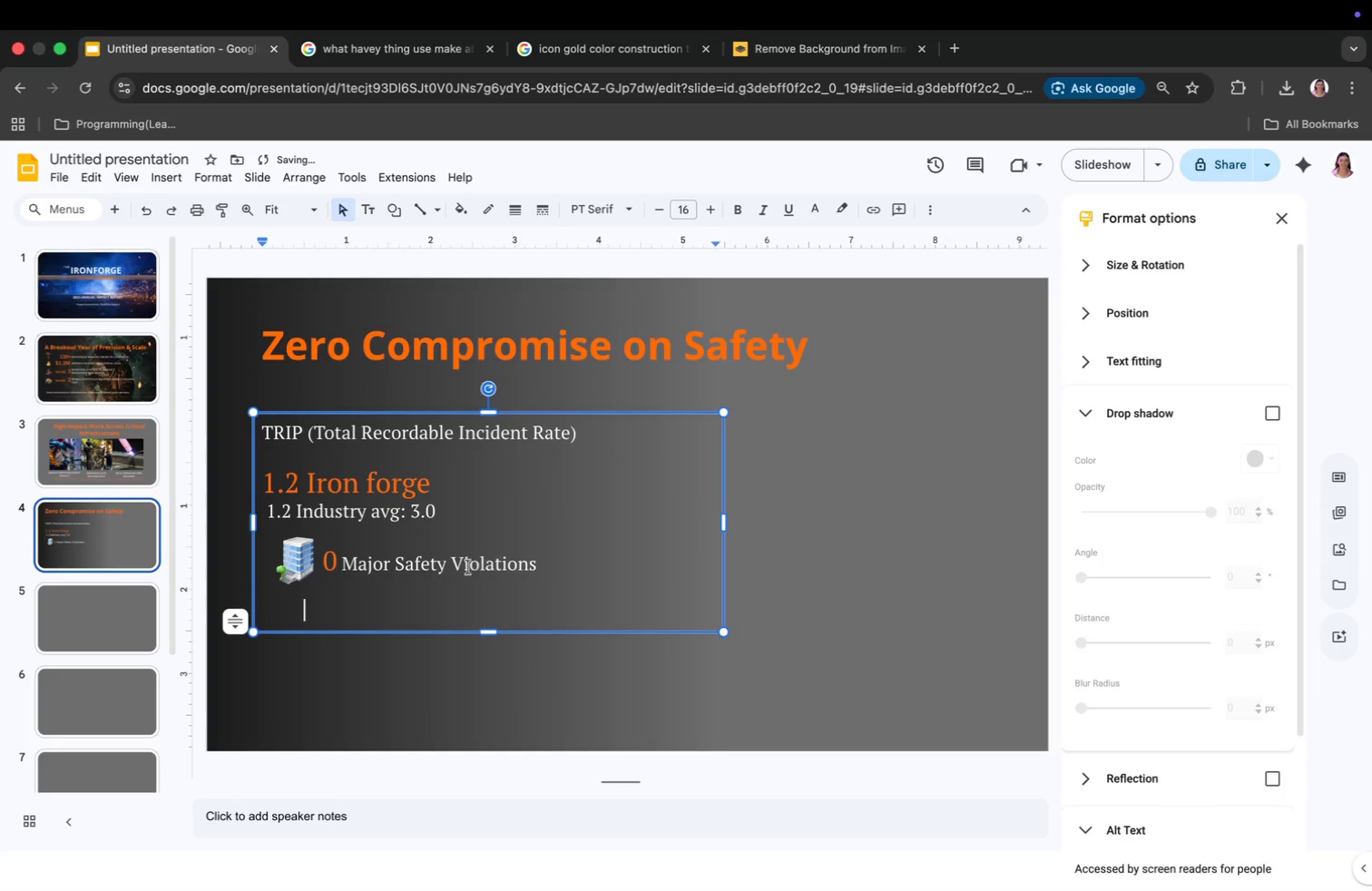 
key(Tab)
 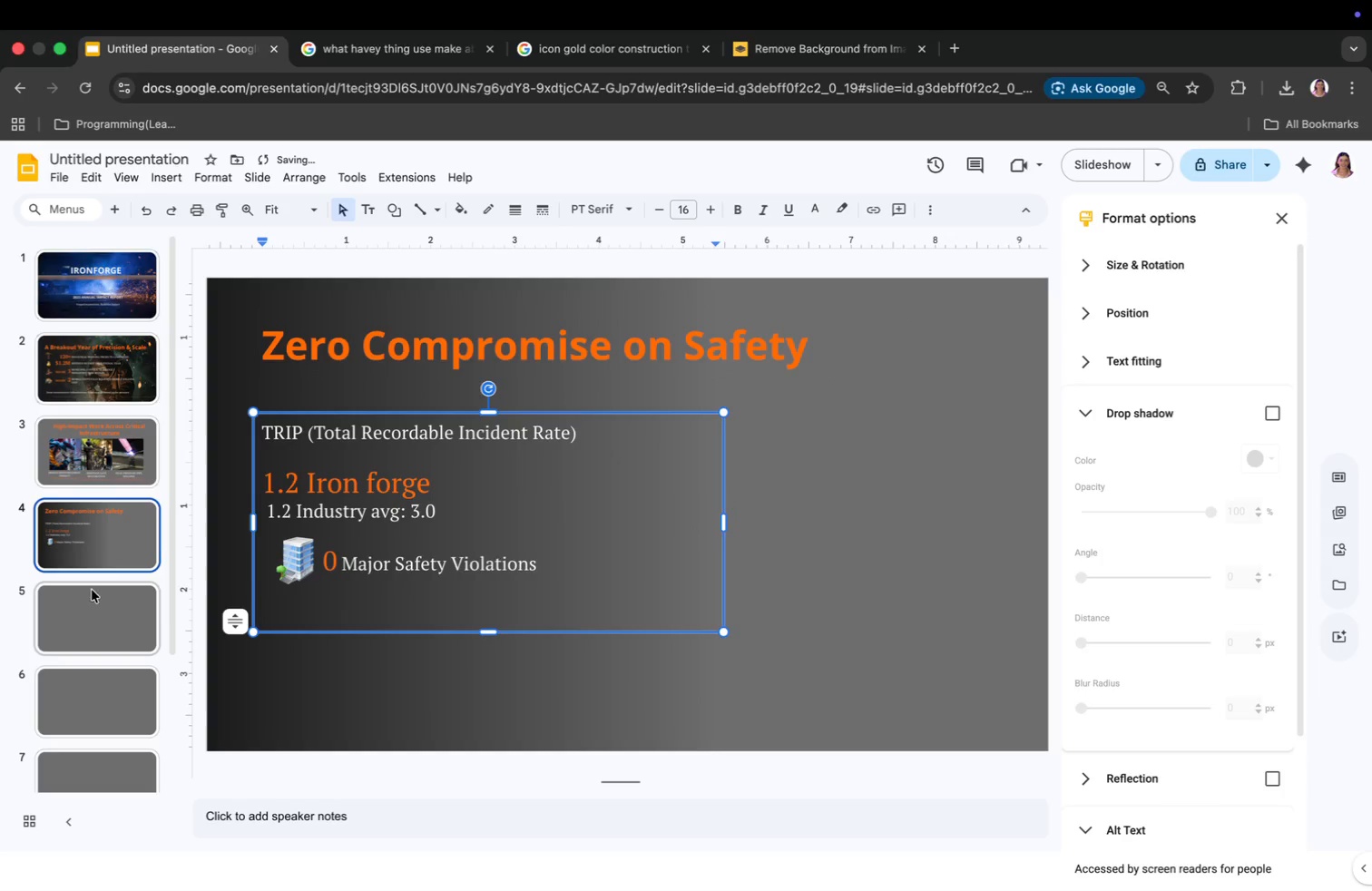 
left_click([94, 617])
 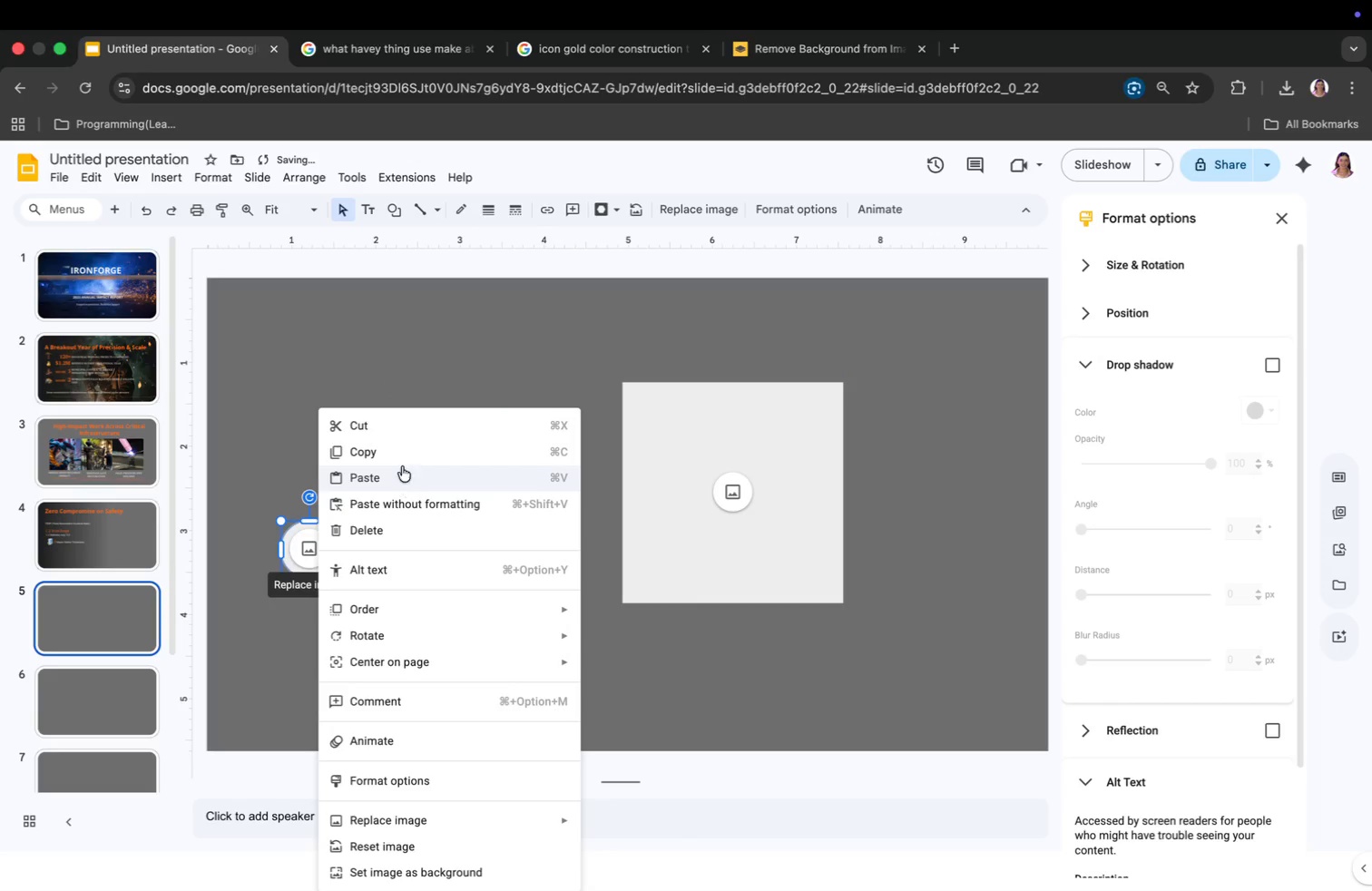 
left_click_drag(start_coordinate=[357, 599], to_coordinate=[698, 569])
 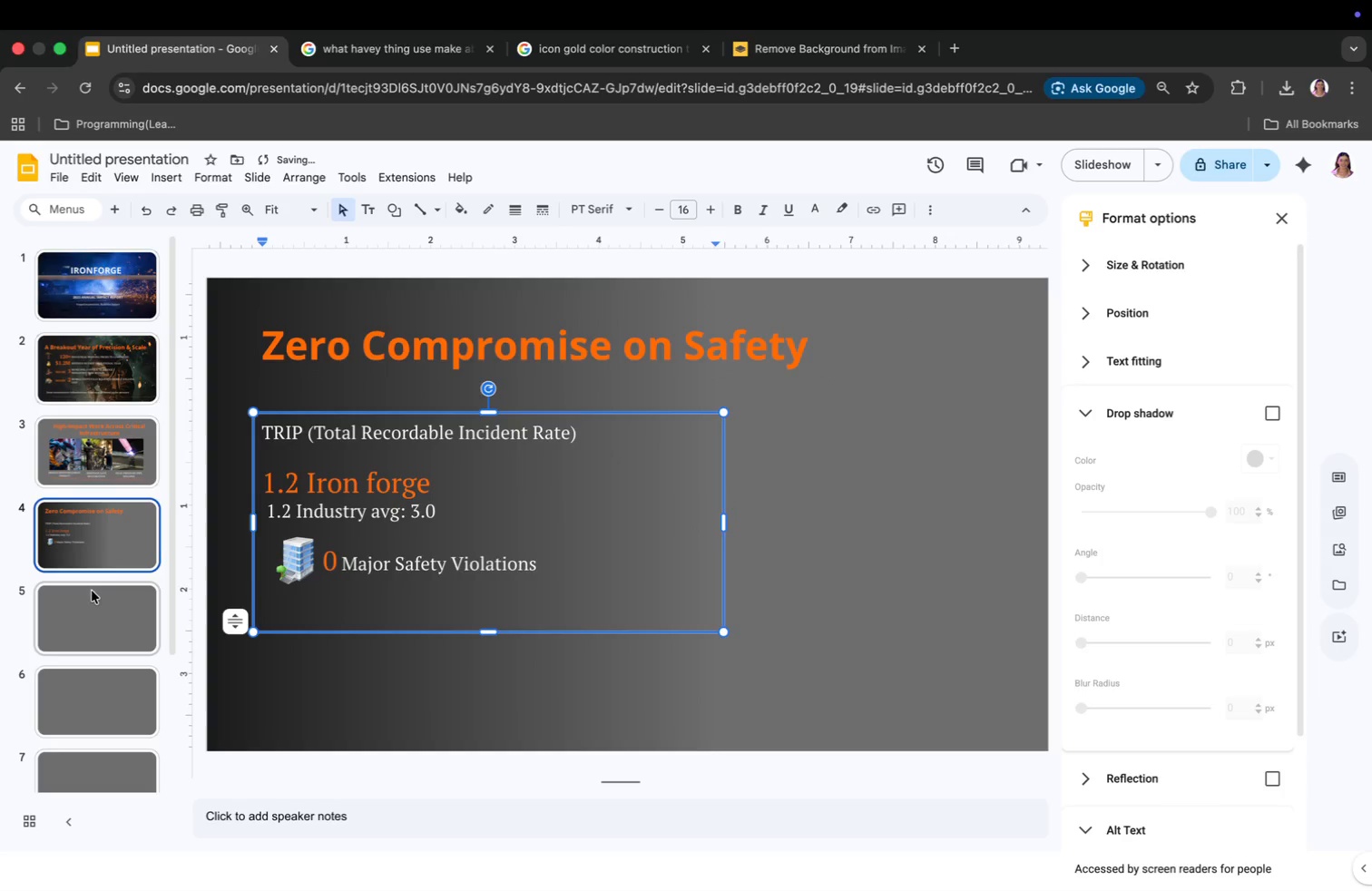 
left_click([400, 456])
 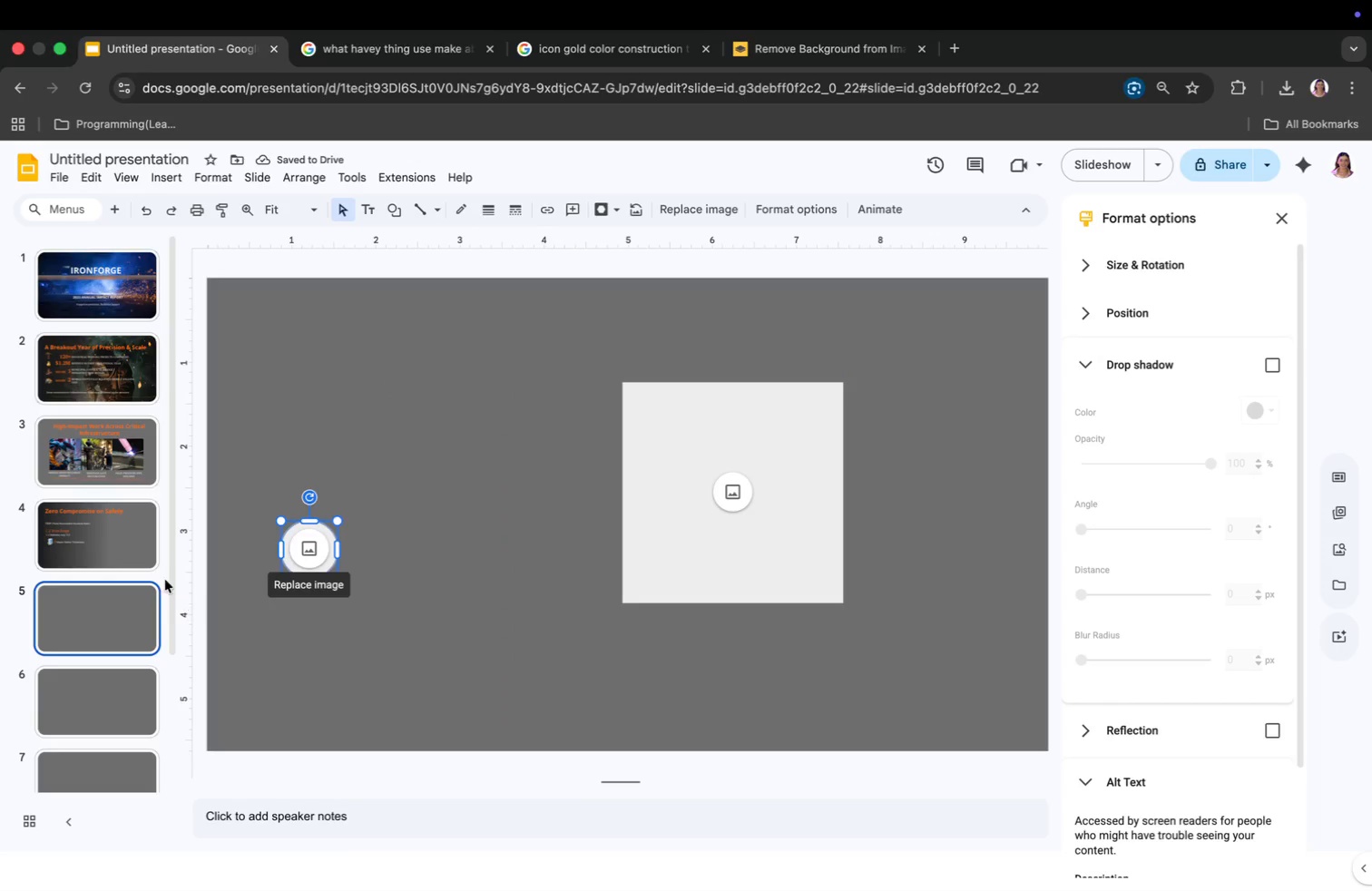 
left_click([133, 543])
 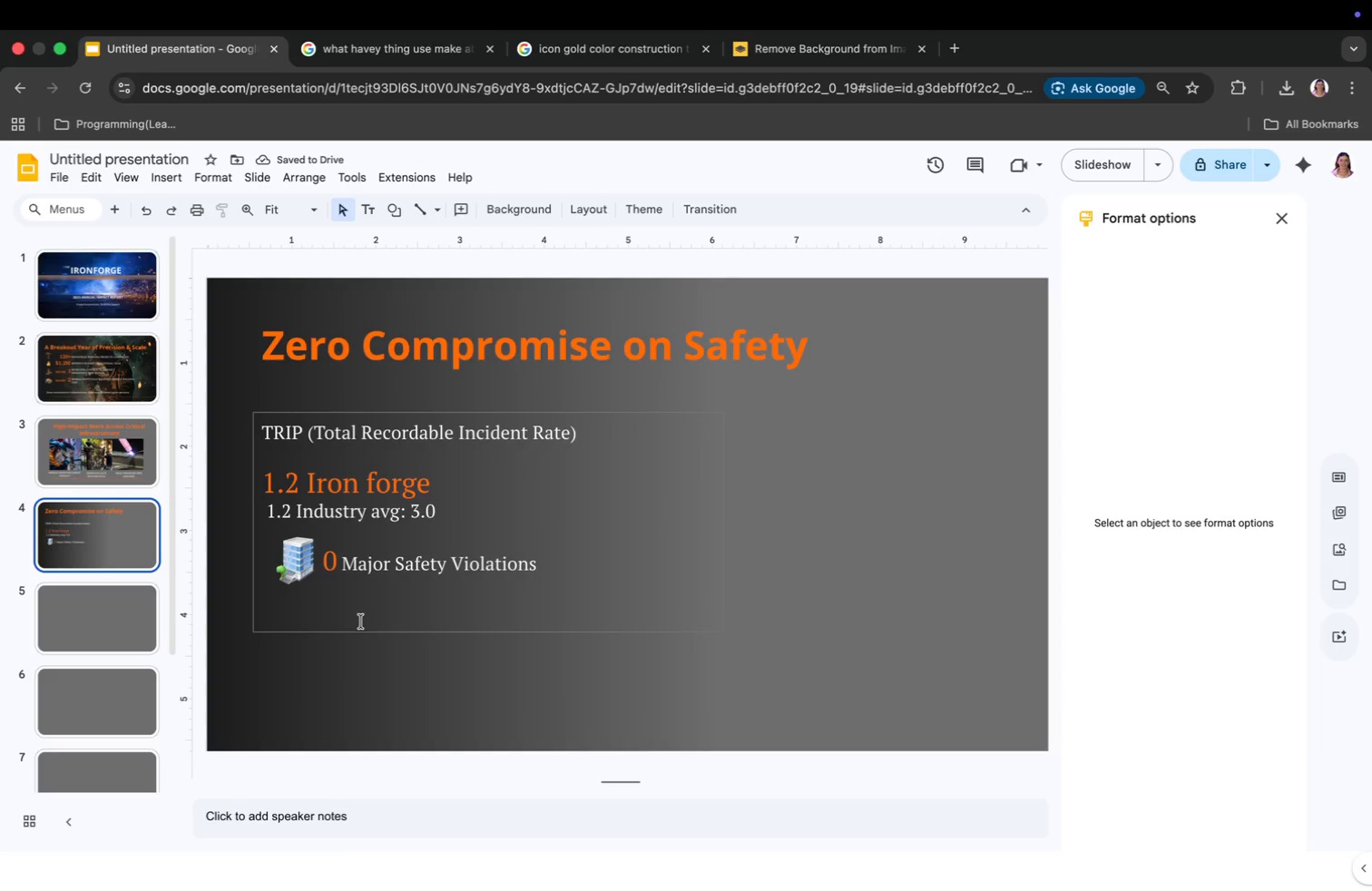 
right_click([367, 624])
 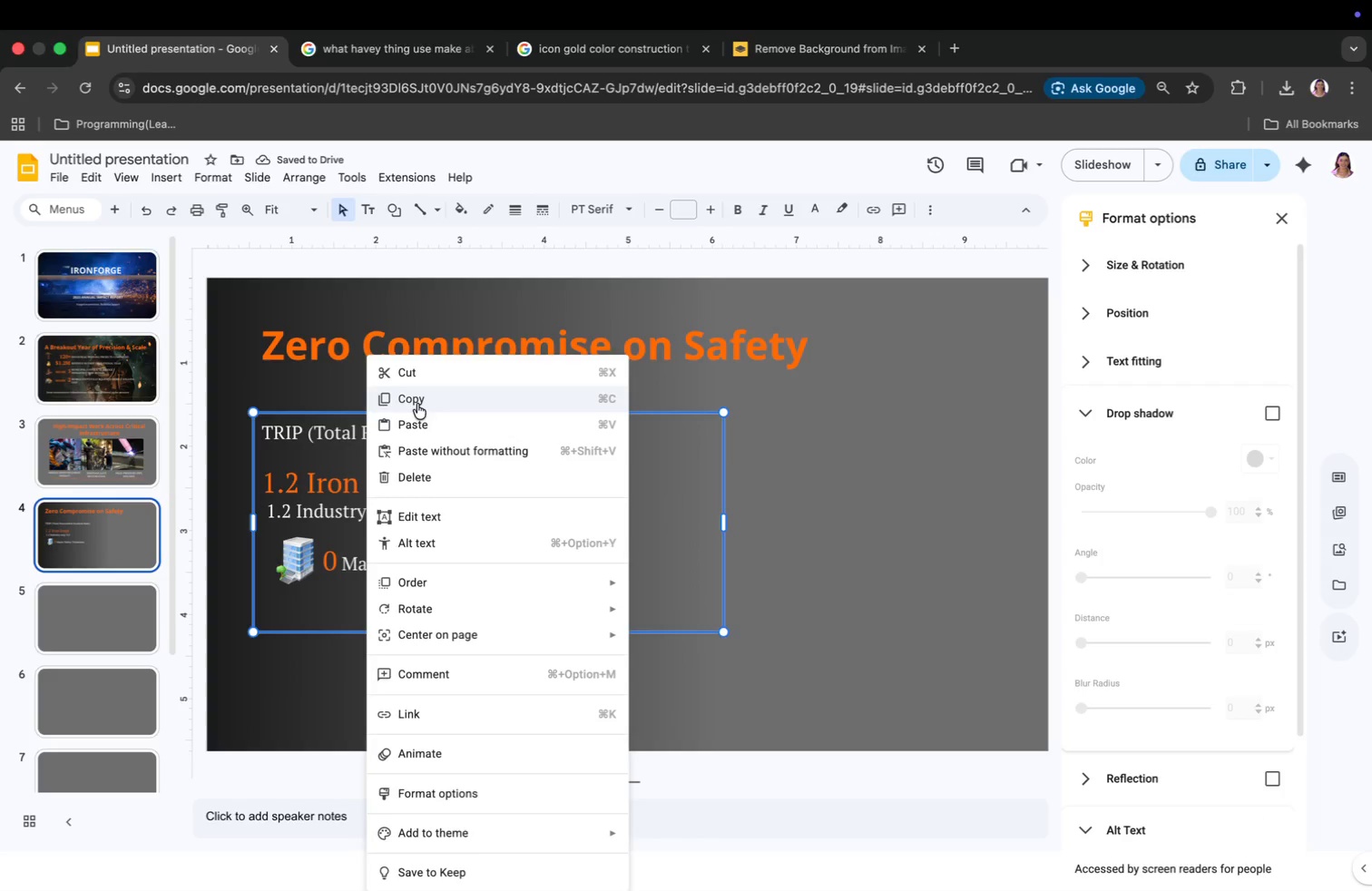 
left_click_drag(start_coordinate=[293, 527], to_coordinate=[291, 588])
 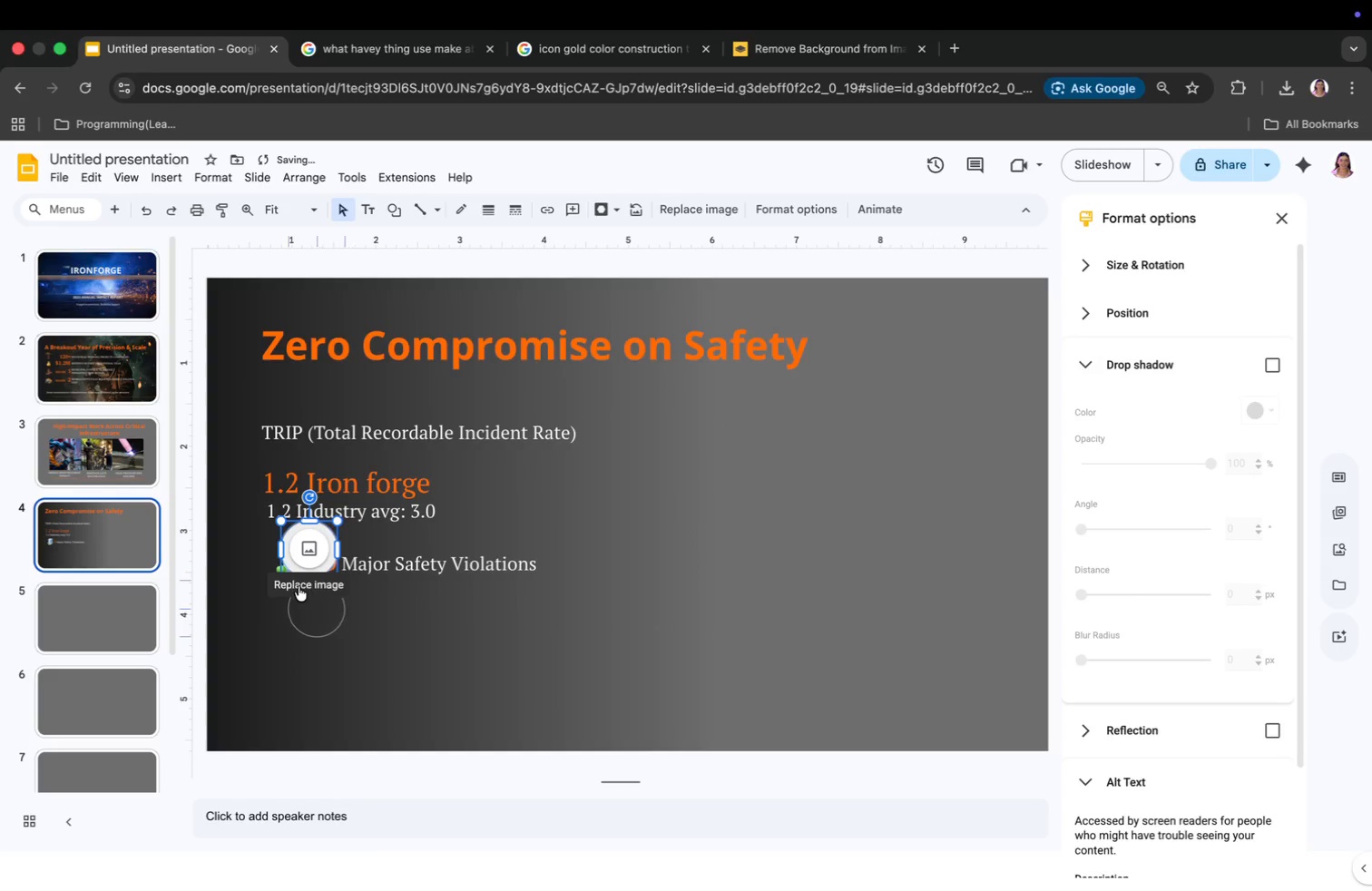 
left_click_drag(start_coordinate=[303, 612], to_coordinate=[295, 625])
 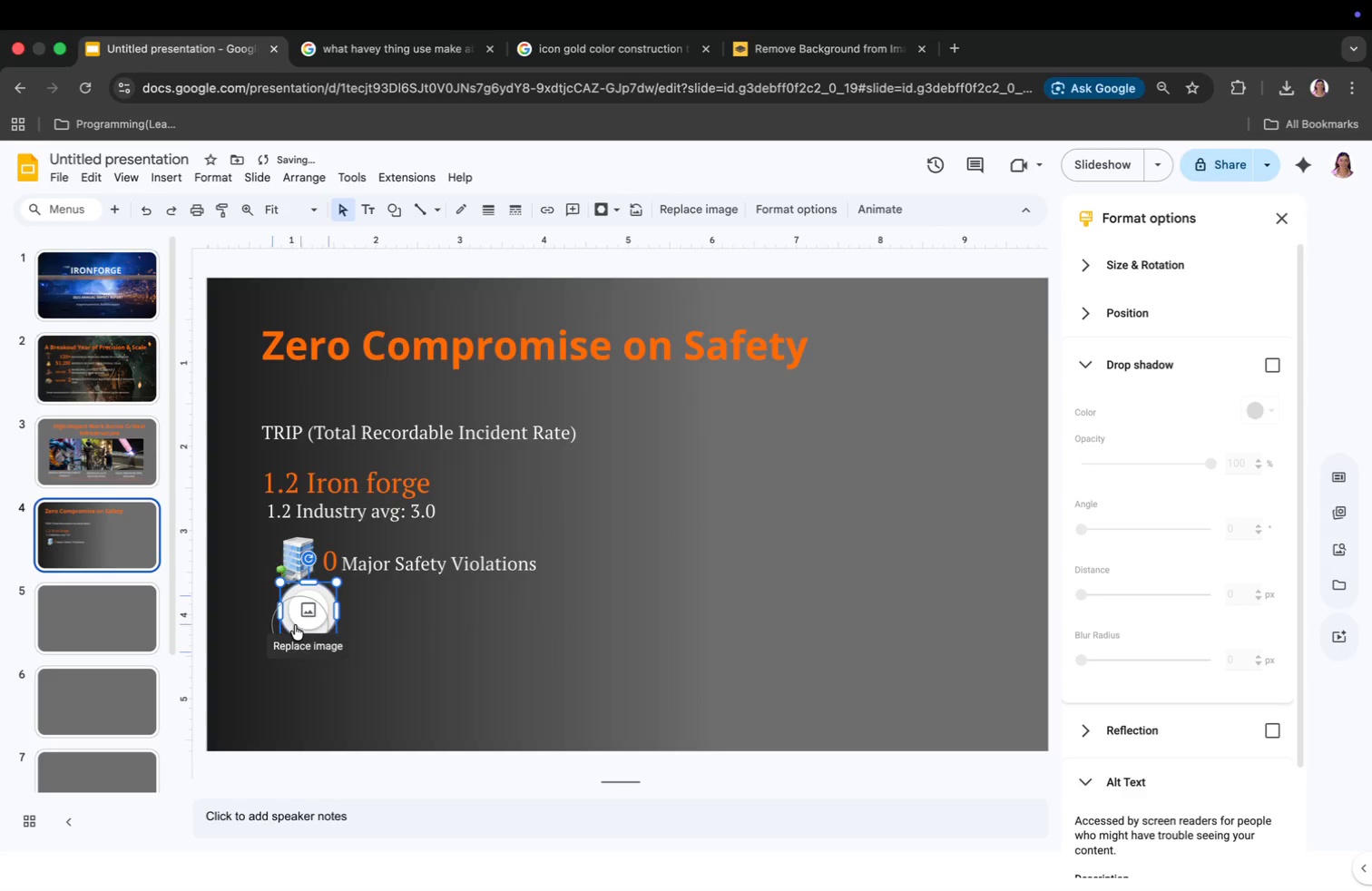 
left_click([414, 623])
 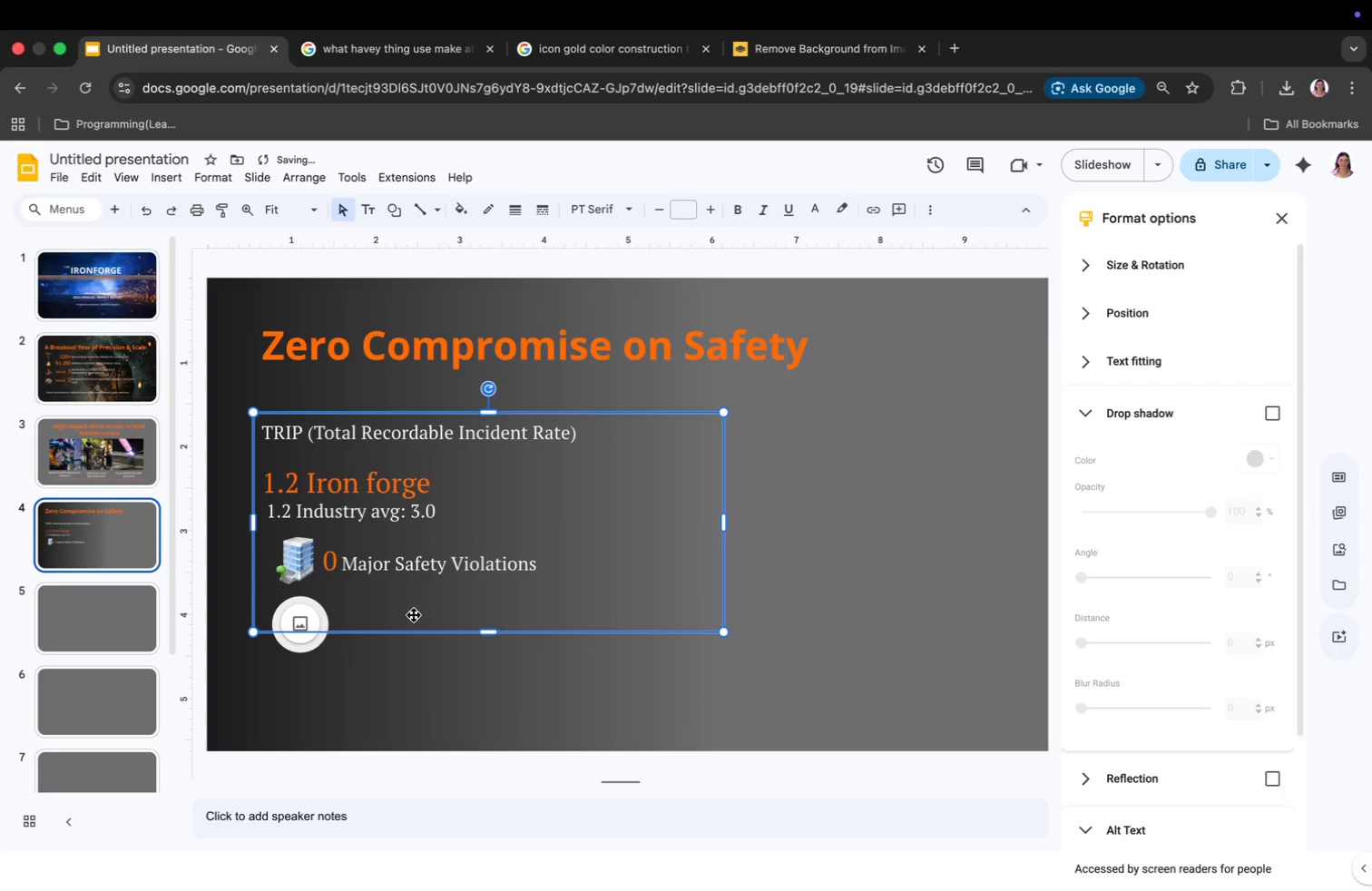 
left_click([416, 608])
 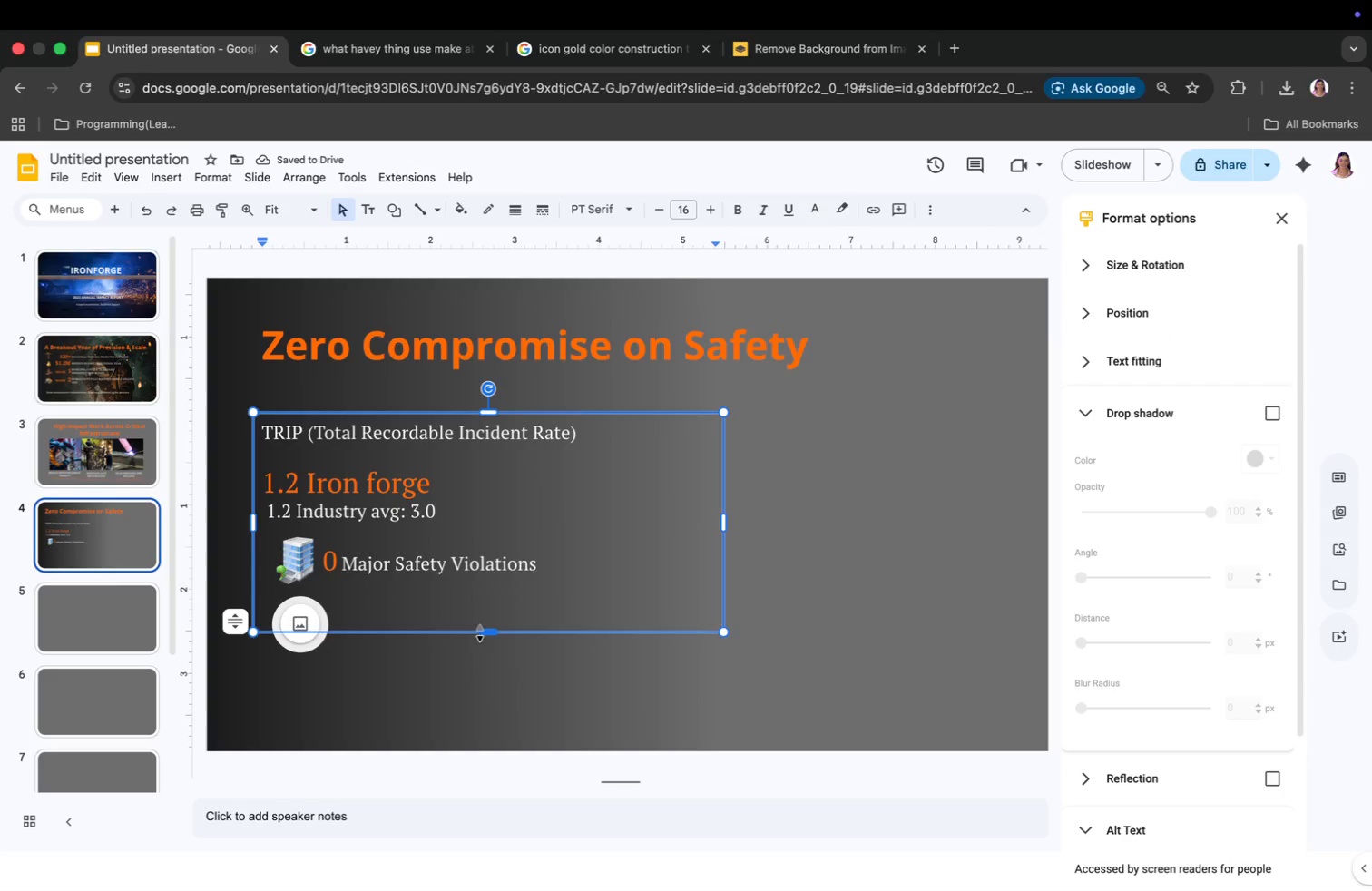 
key(Enter)
 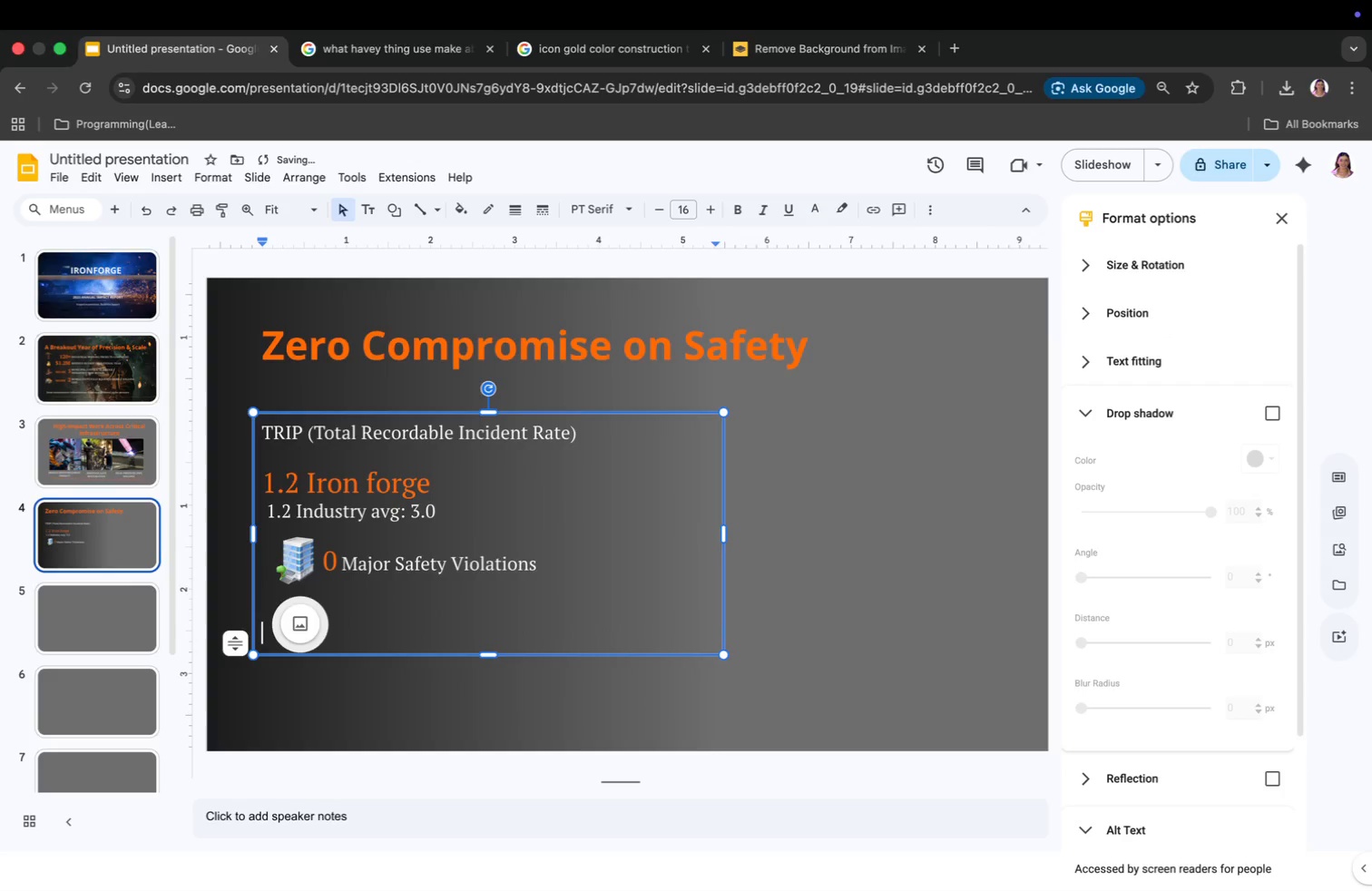 
key(ArrowRight)
 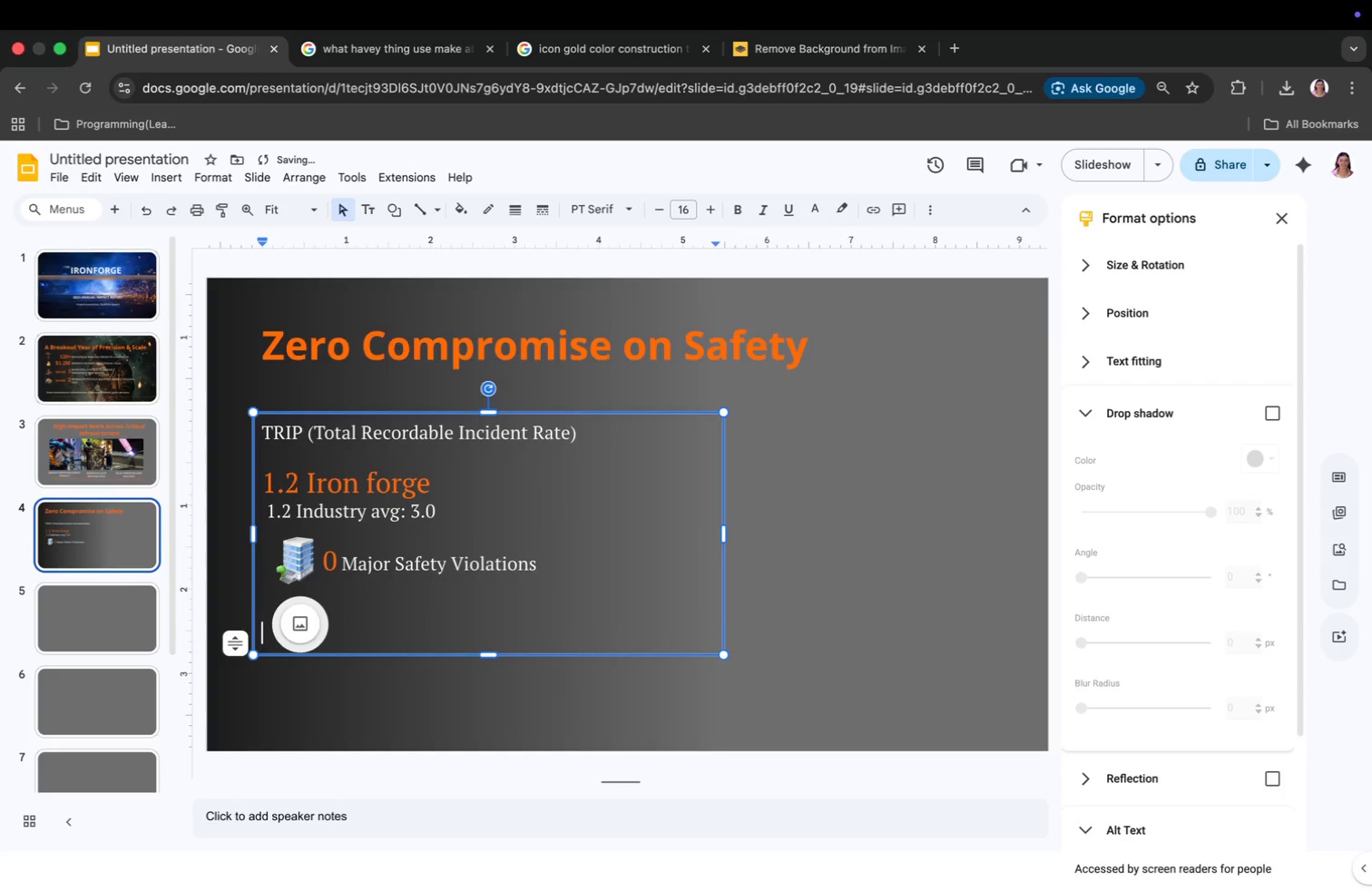 
key(ArrowRight)
 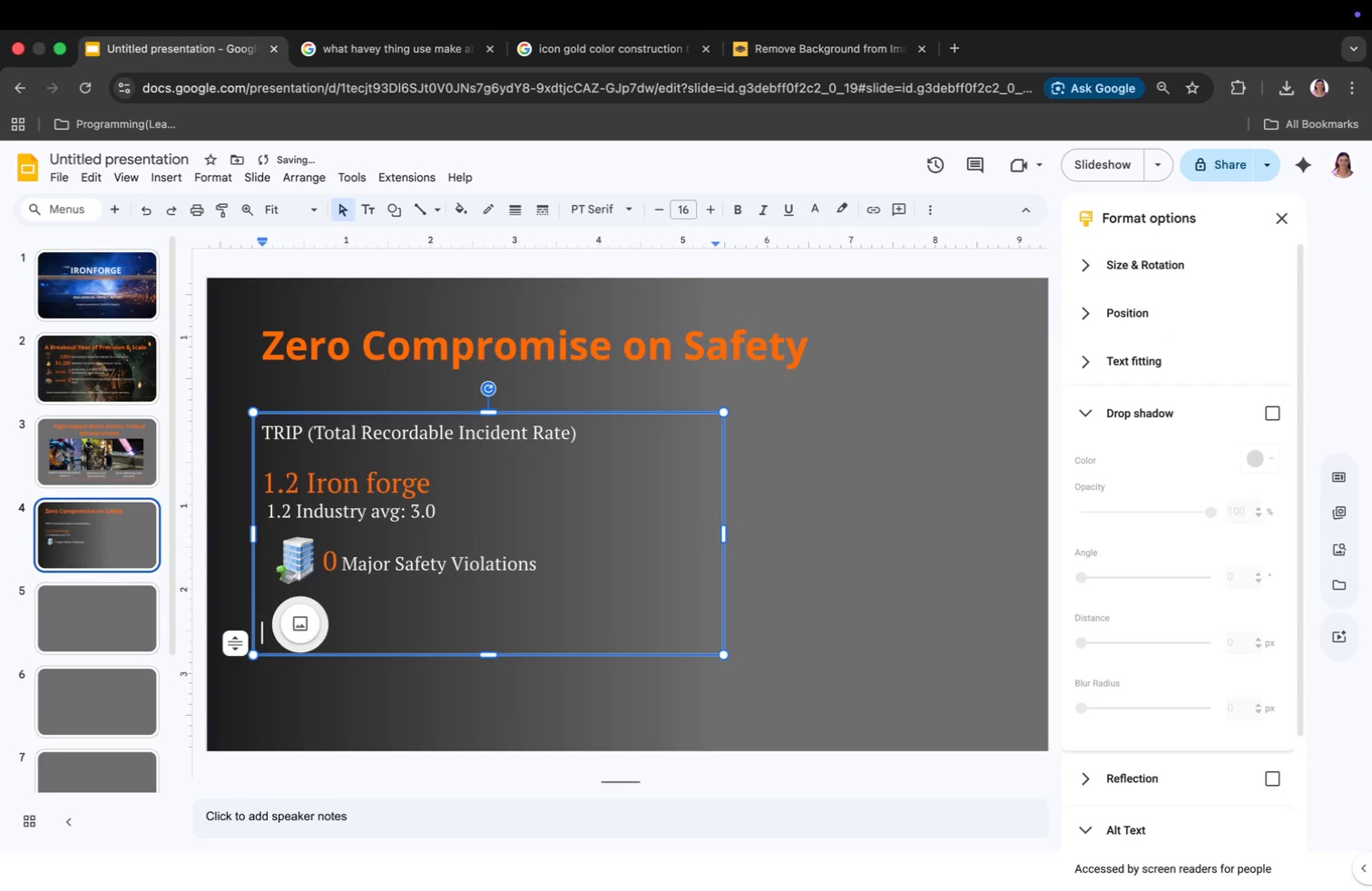 
key(ArrowRight)
 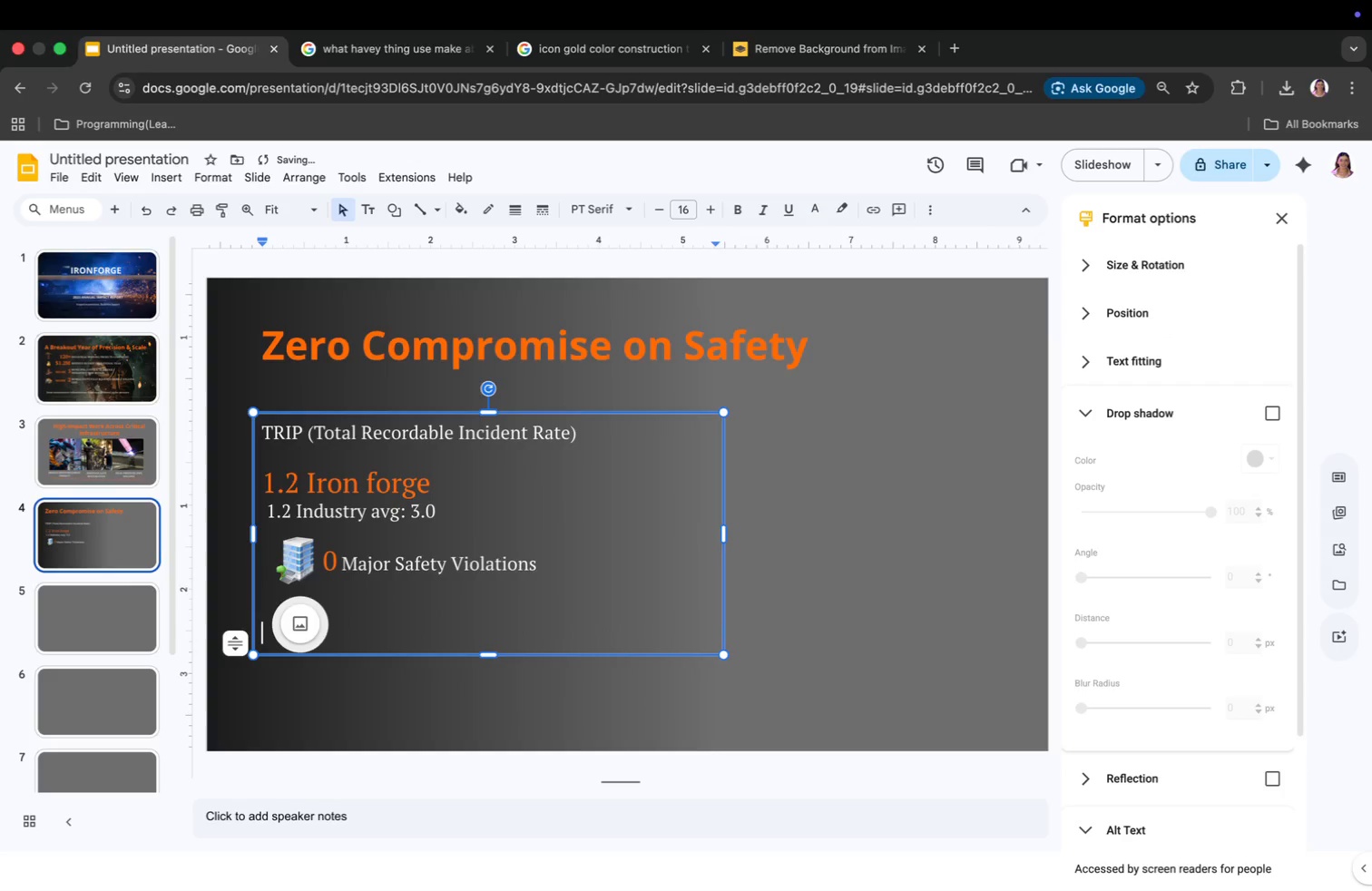 
key(ArrowRight)
 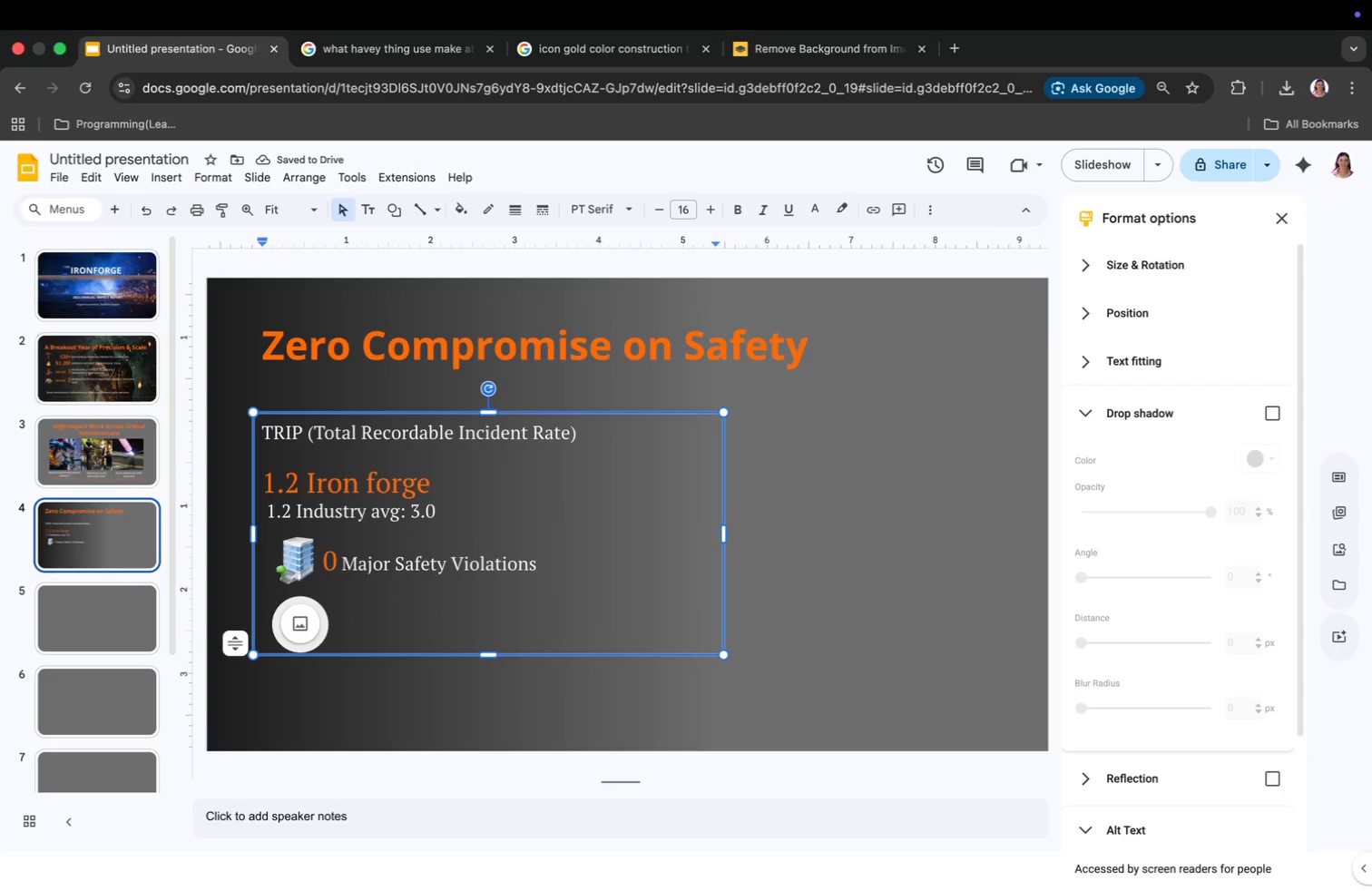 
key(Tab)
 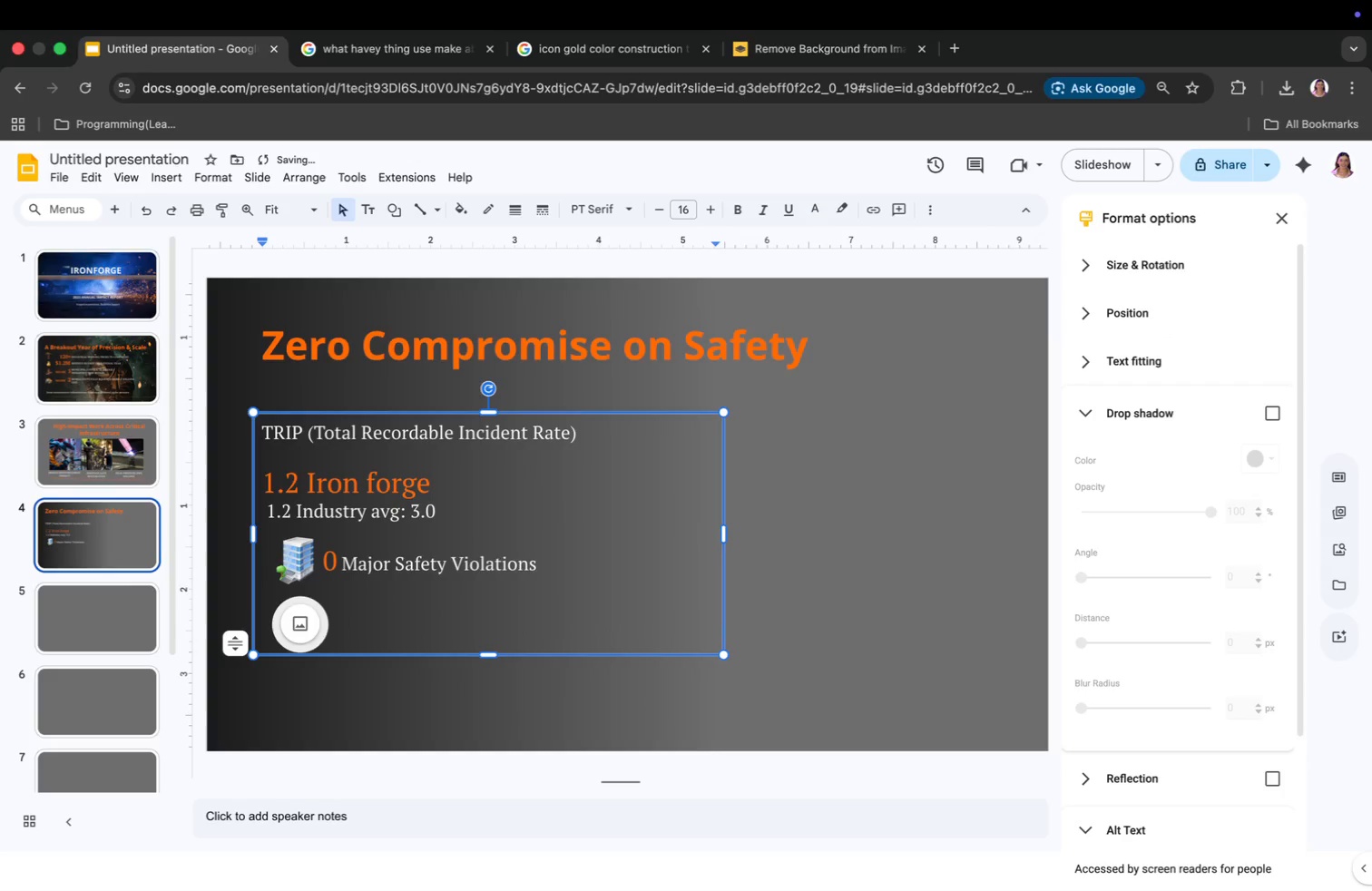 
key(Backspace)
 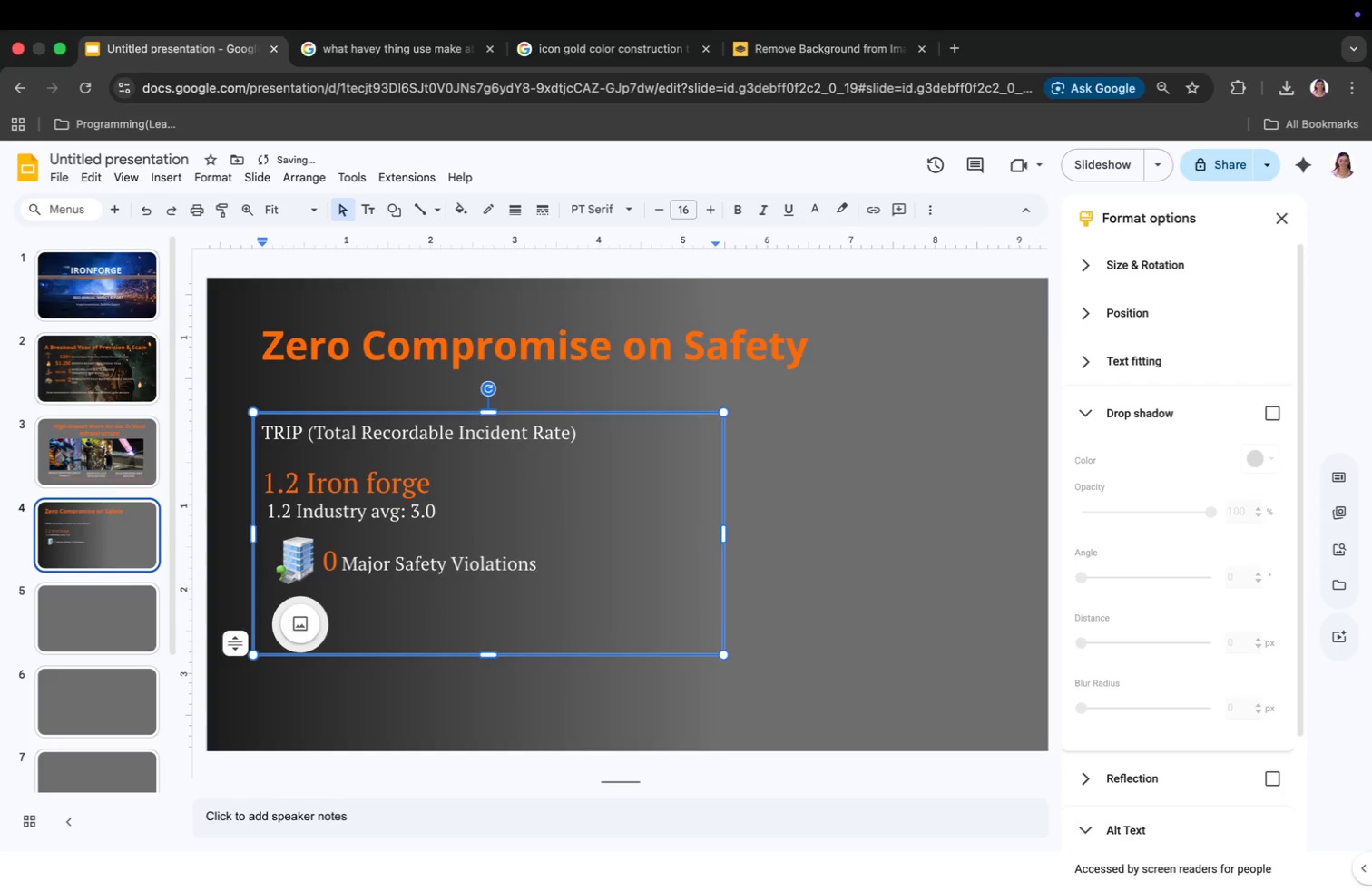 
key(Tab)
 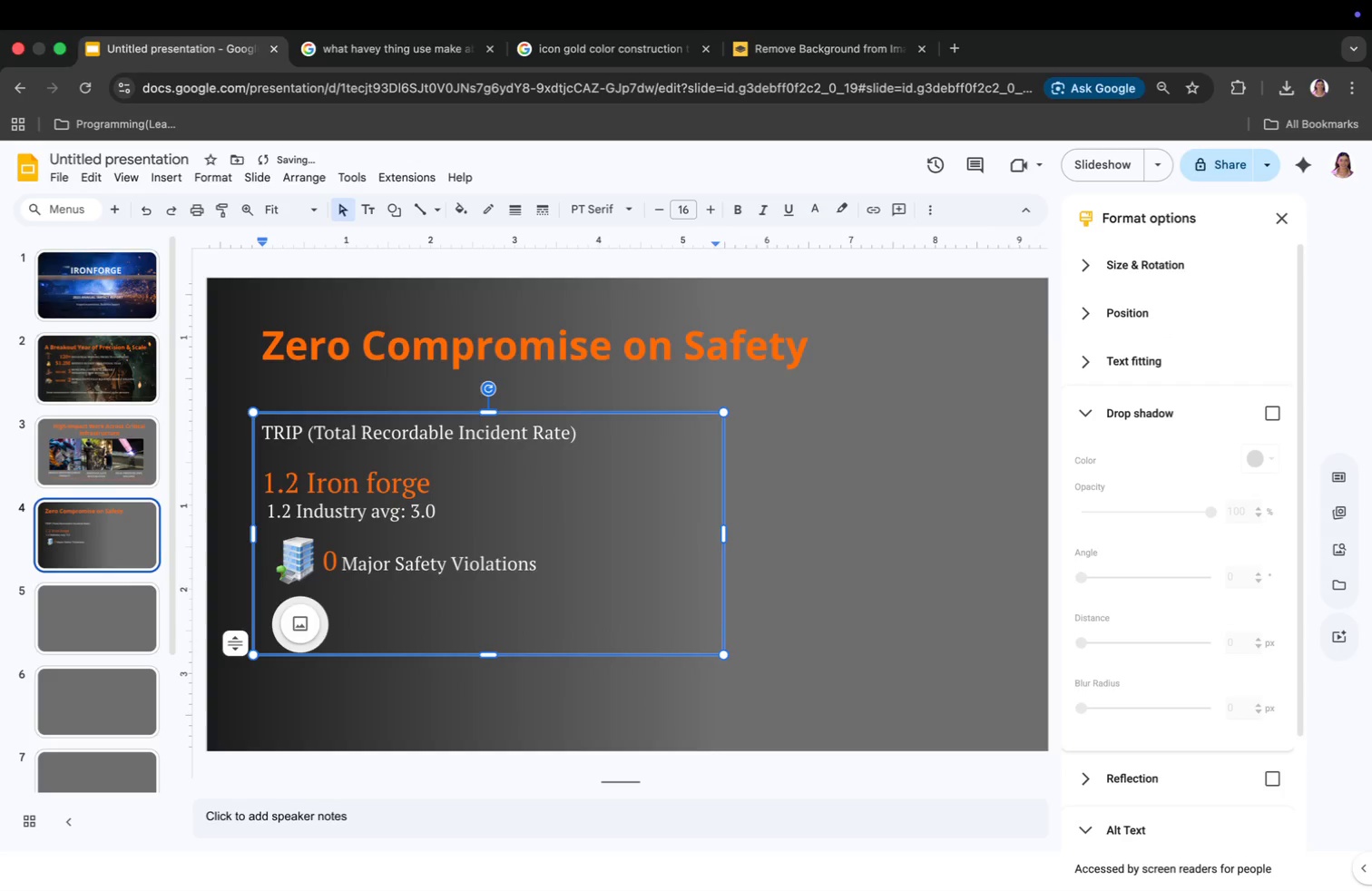 
key(Tab)
 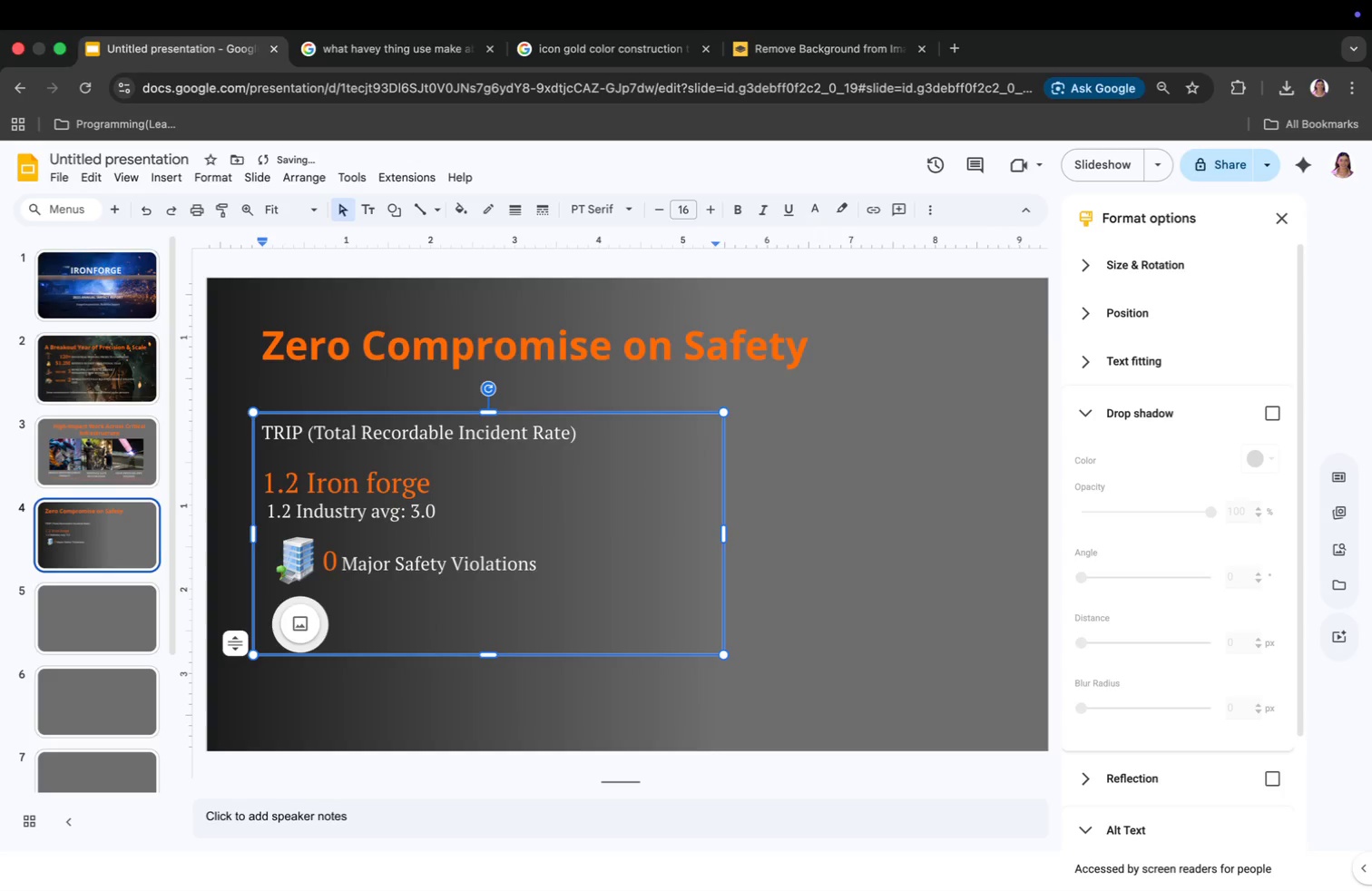 
type(98.7% Weld Pass Rate)
 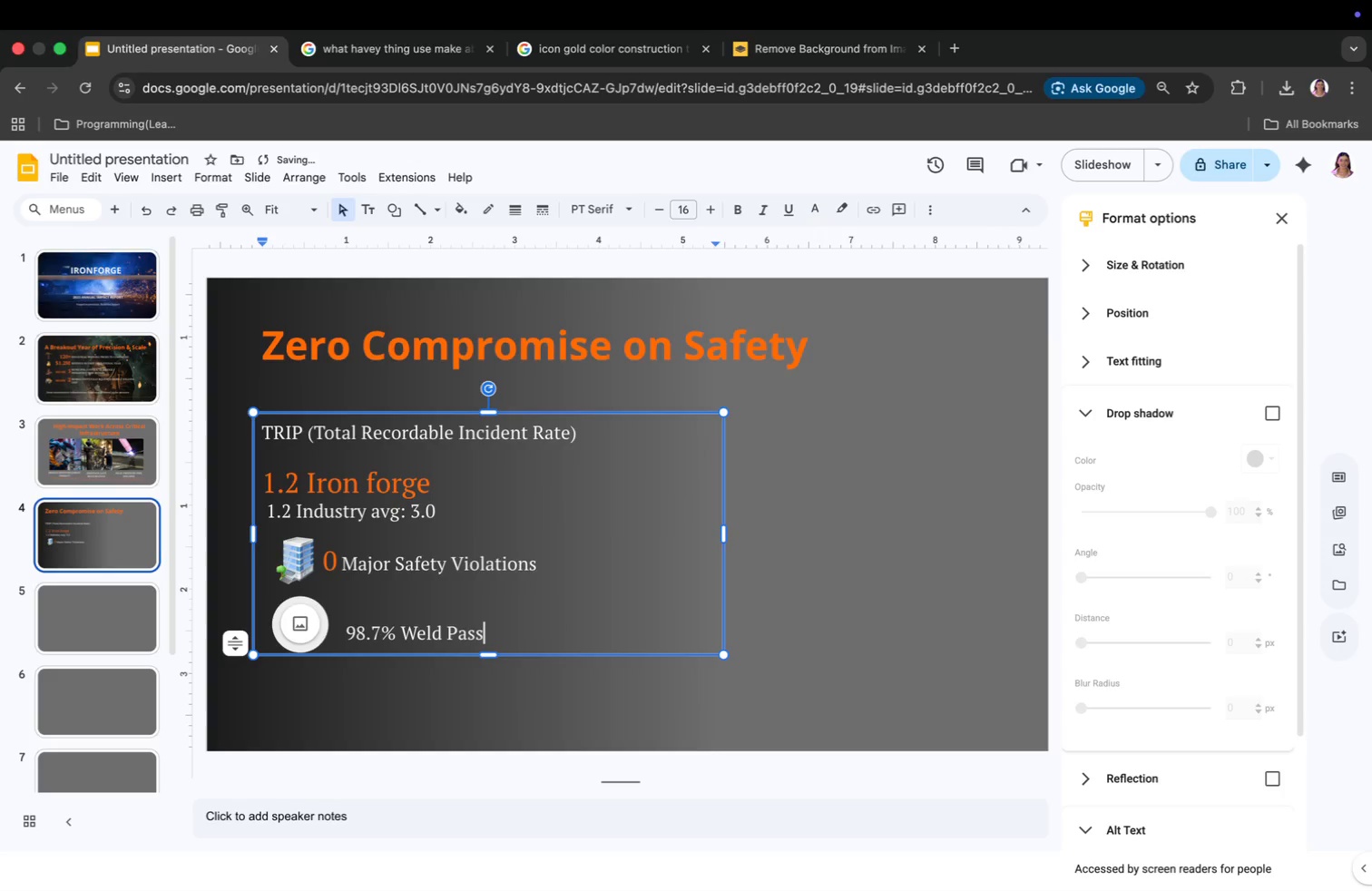 
wait(5.42)
 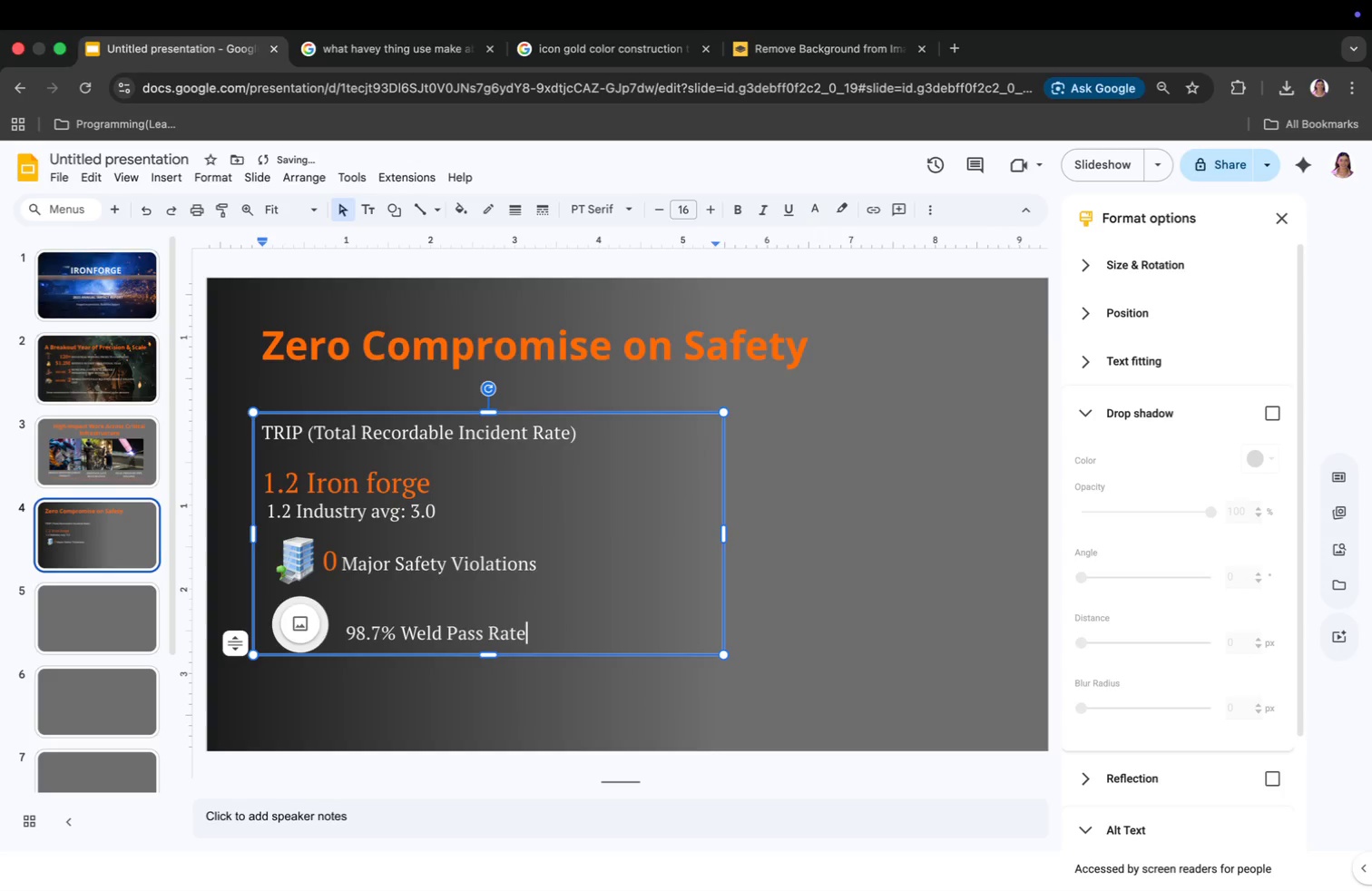 
key(Enter)
 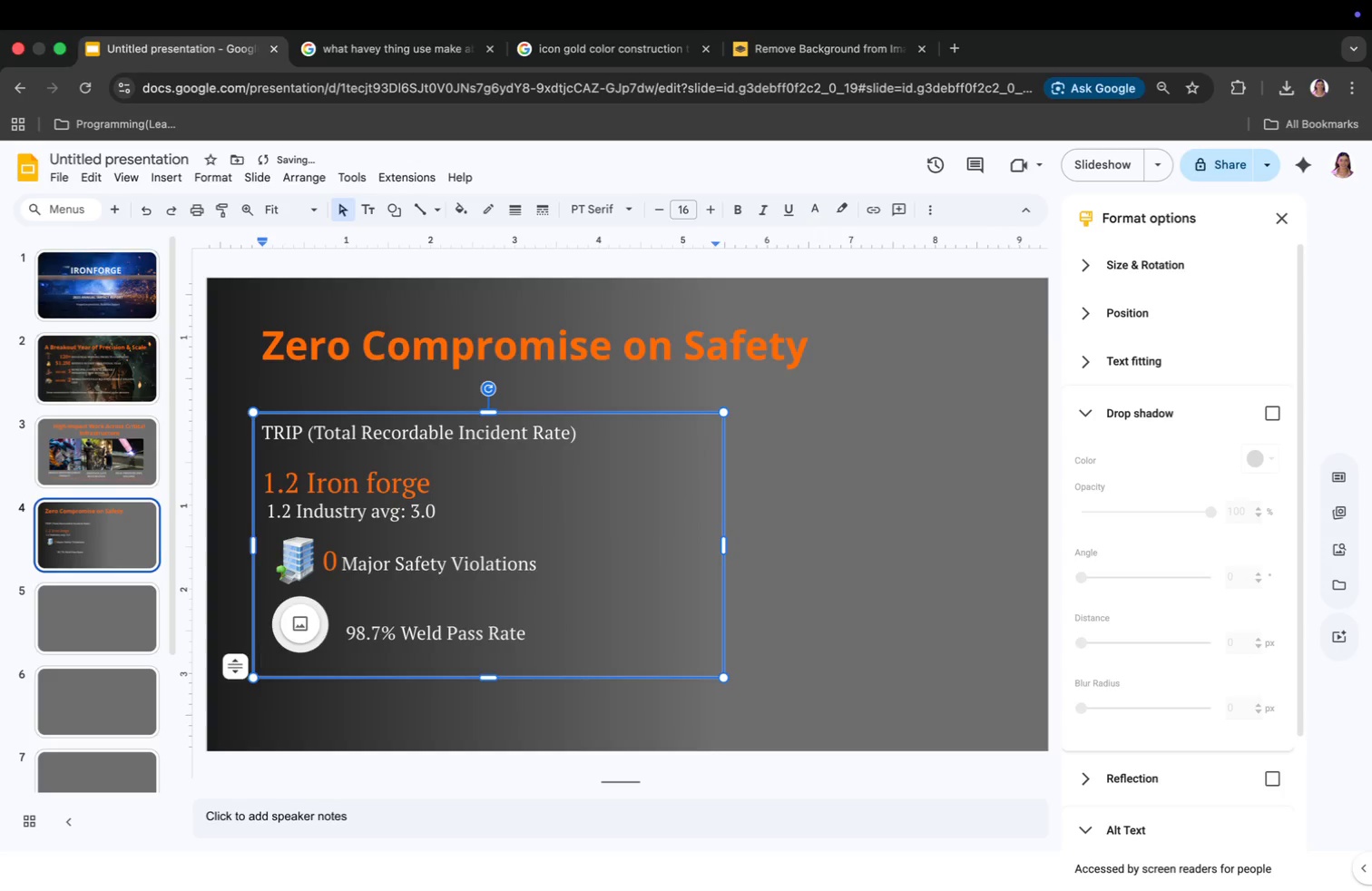 
key(Tab)
key(Tab)
key(Tab)
type(())
 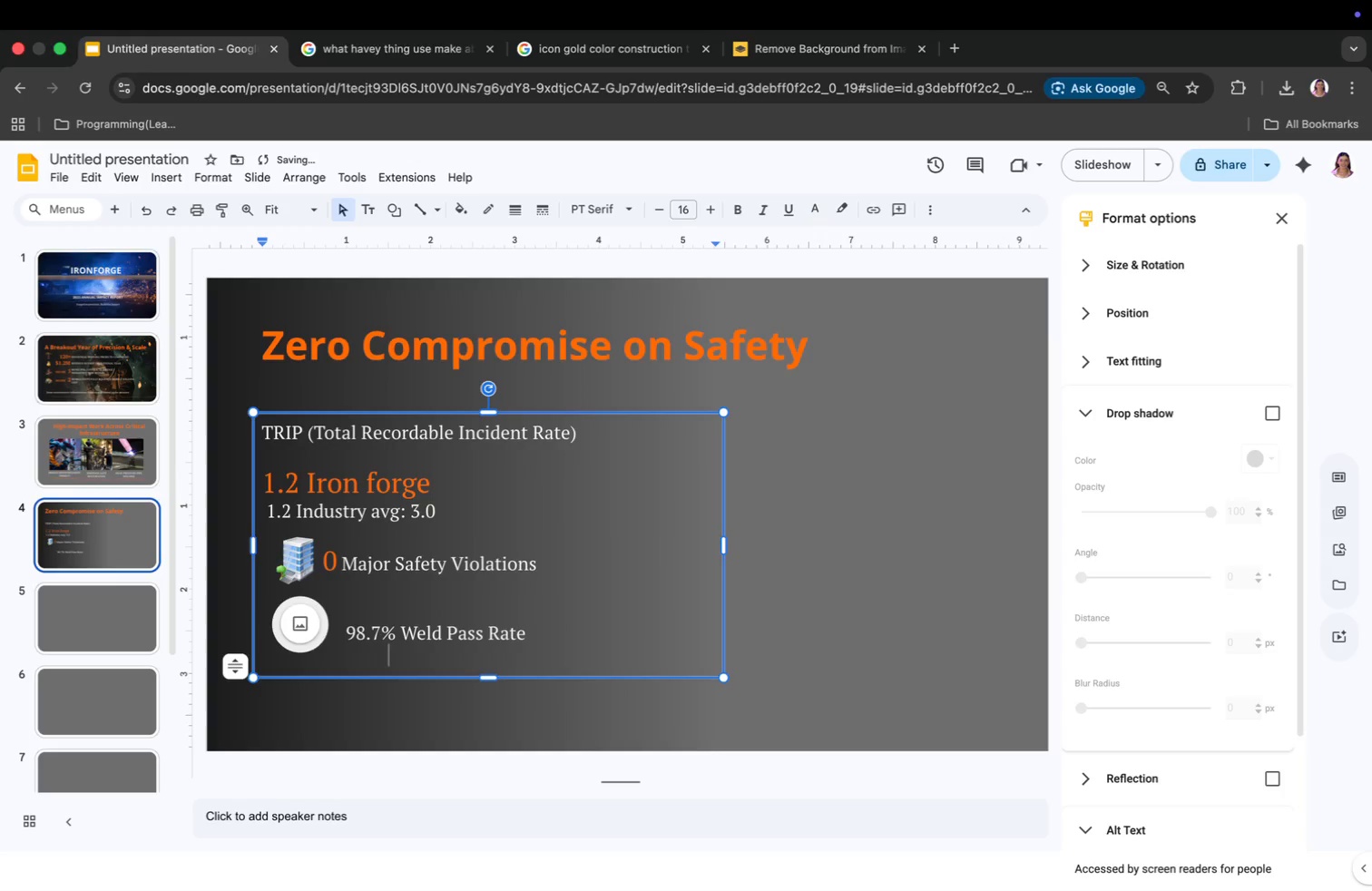 
key(ArrowLeft)
 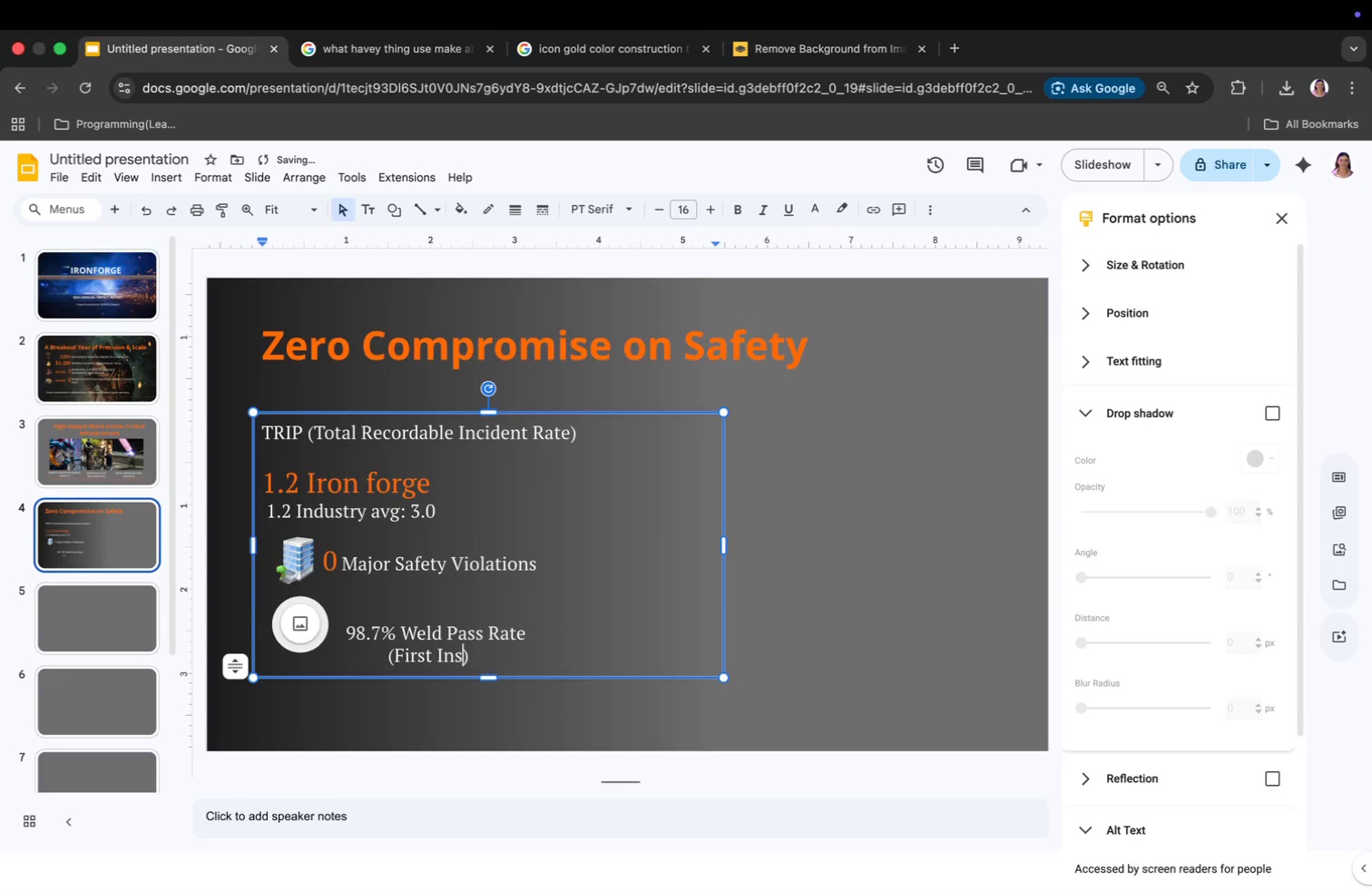 
type(First Inspection)
 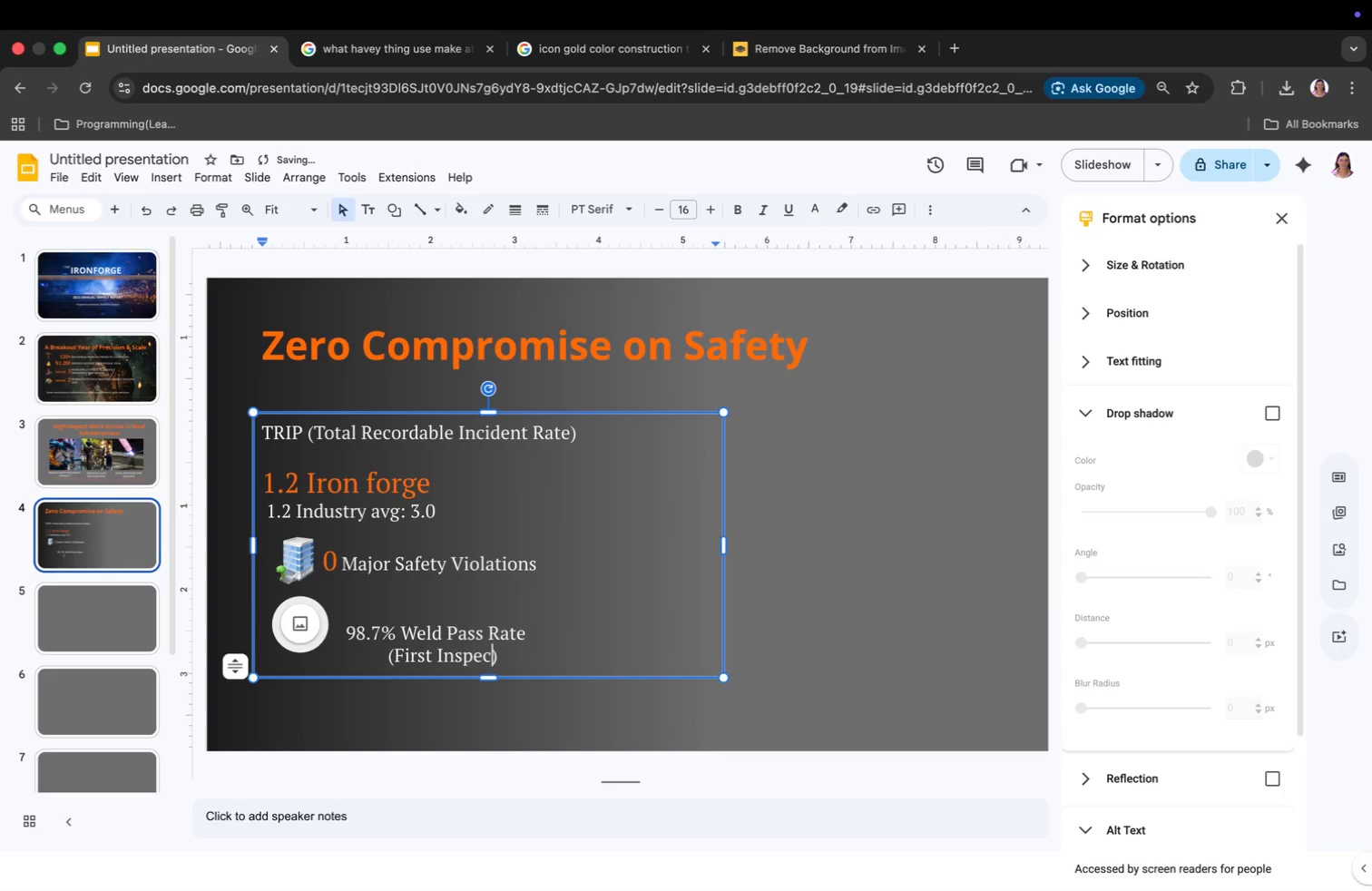 
left_click_drag(start_coordinate=[379, 656], to_coordinate=[534, 675])
 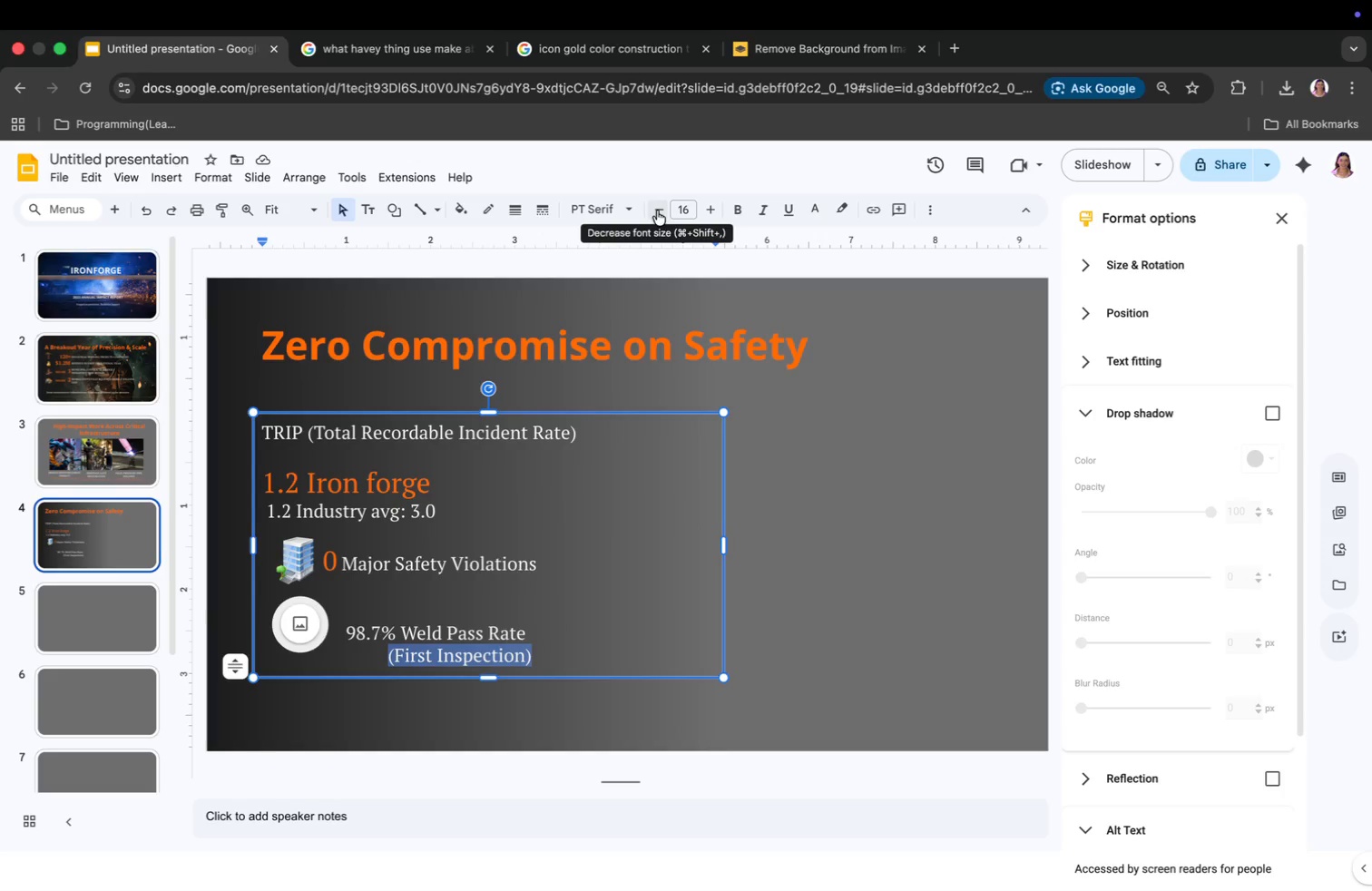 
left_click([599, 640])
 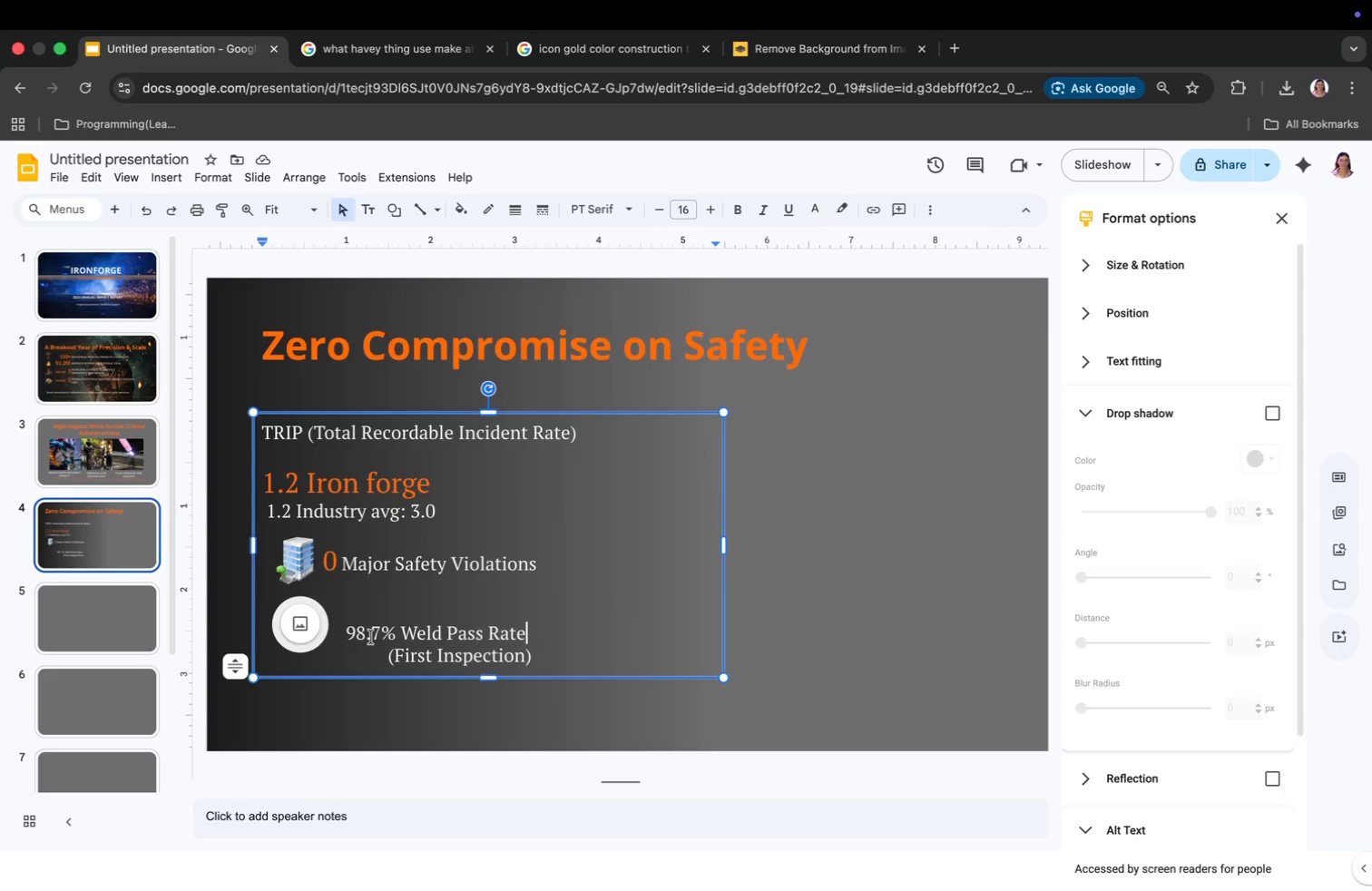 
left_click_drag(start_coordinate=[348, 637], to_coordinate=[536, 640])
 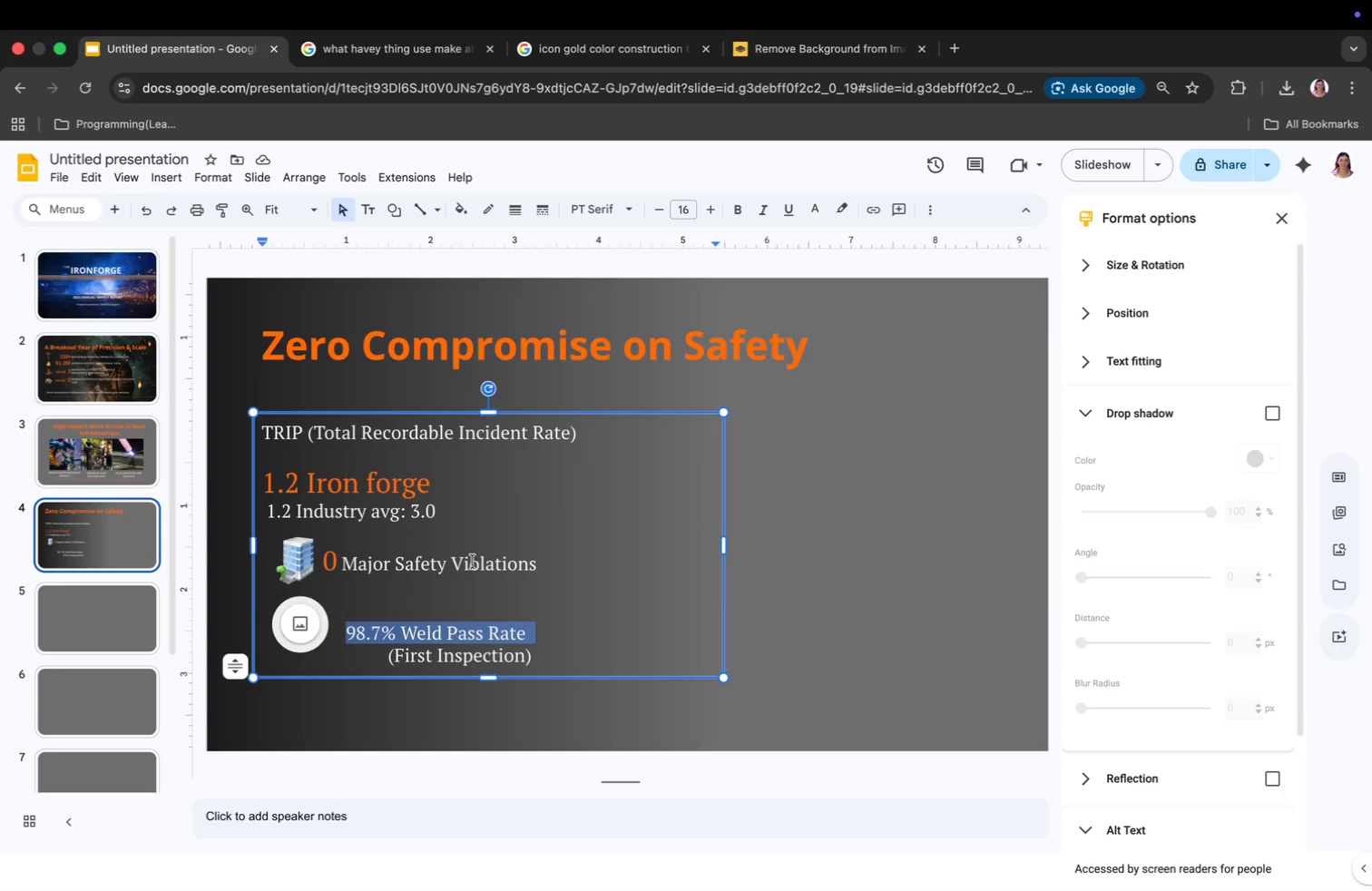 
left_click([398, 485])
 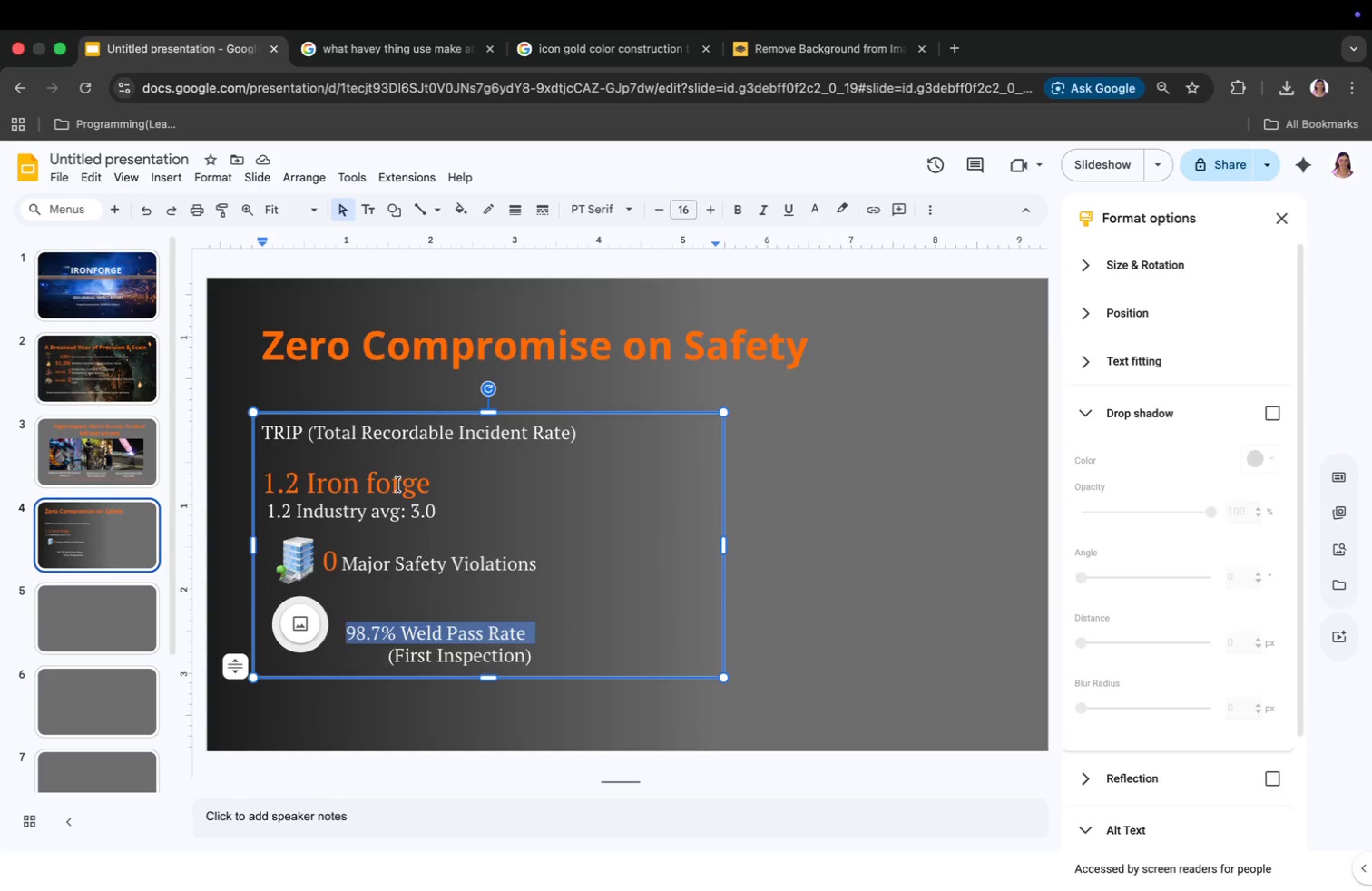 
left_click_drag(start_coordinate=[343, 637], to_coordinate=[524, 645])
 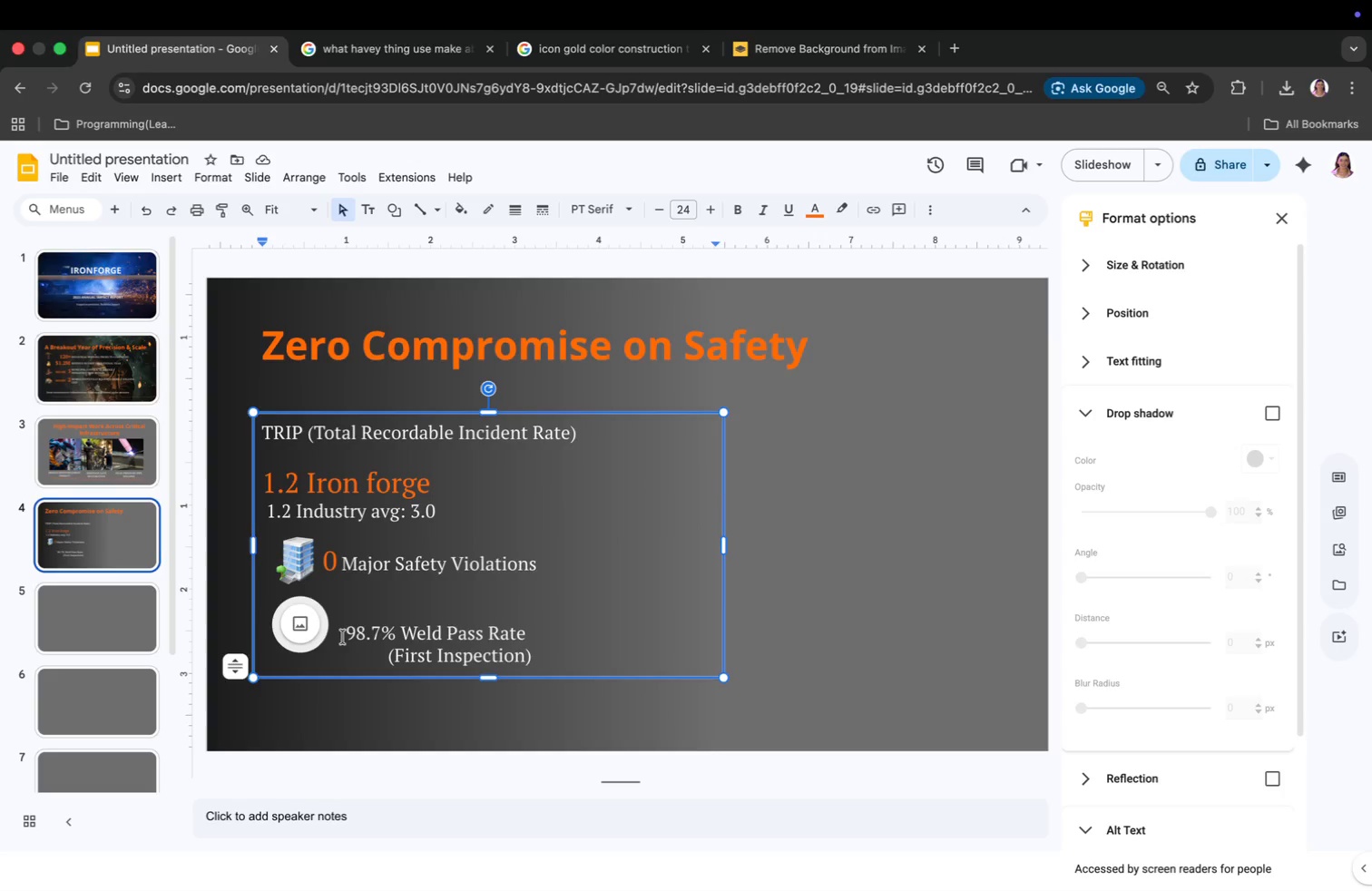 
left_click_drag(start_coordinate=[557, 633], to_coordinate=[519, 631])
 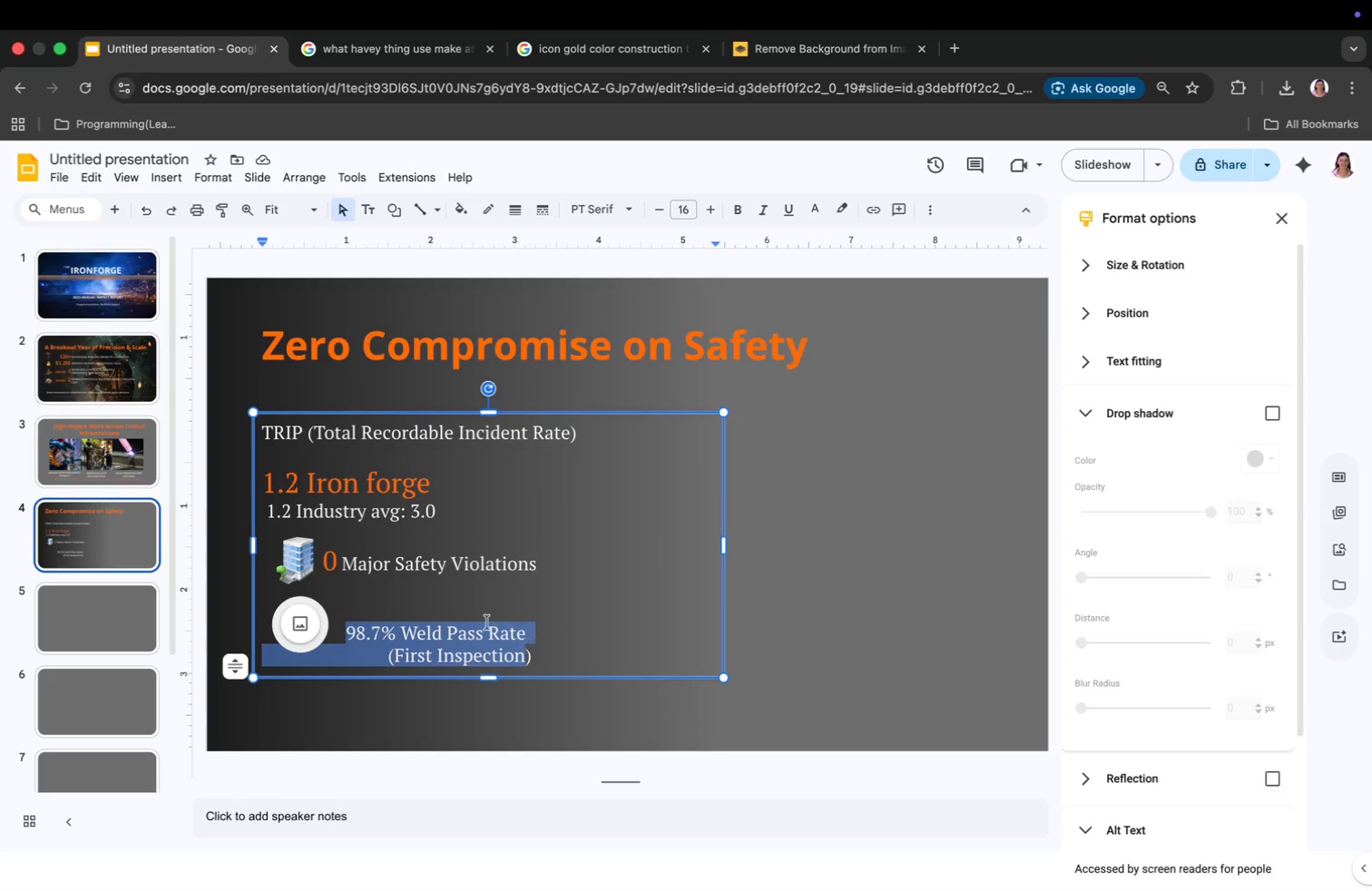 
left_click_drag(start_coordinate=[342, 632], to_coordinate=[548, 642])
 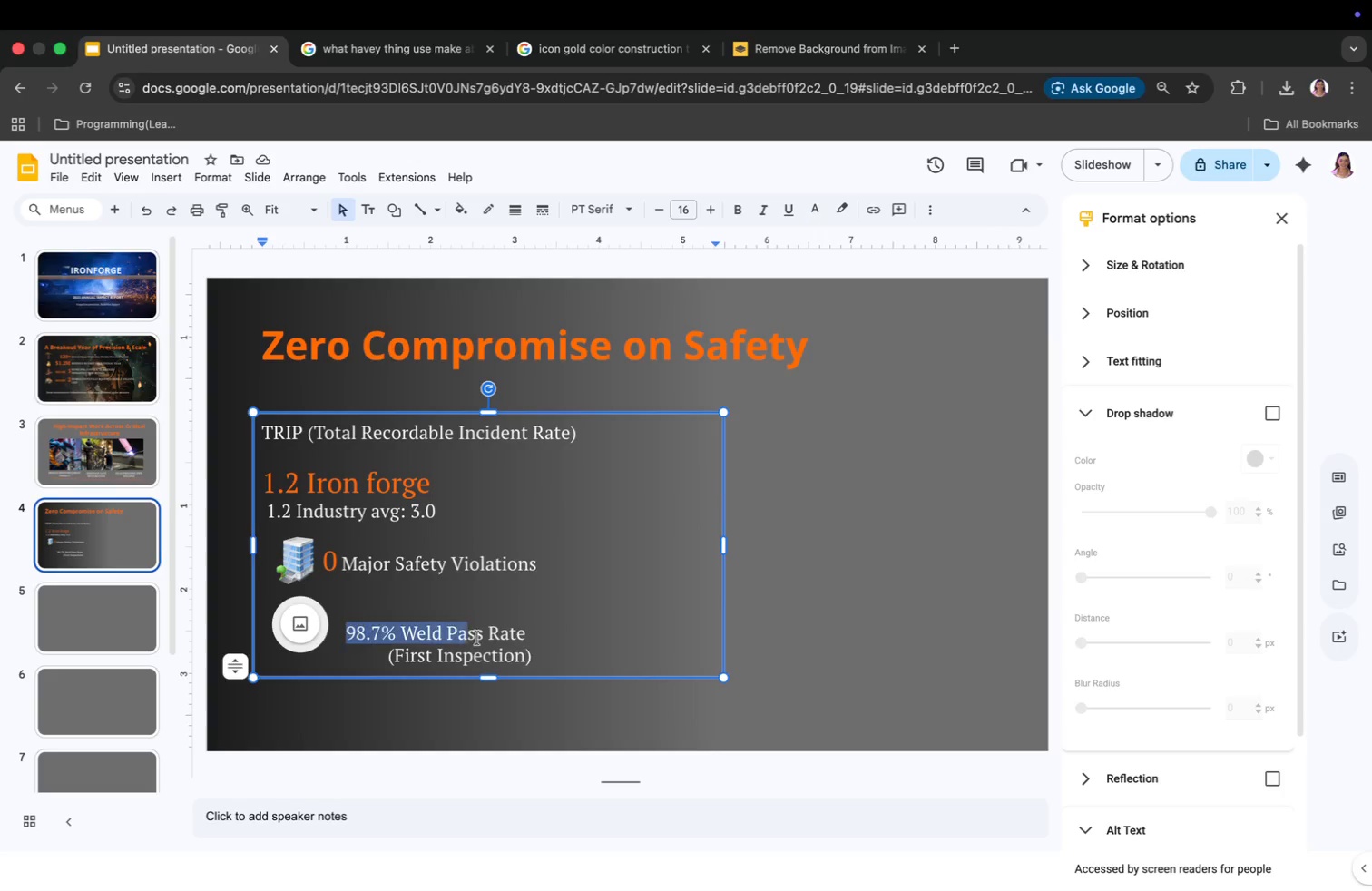 
left_click([683, 214])
 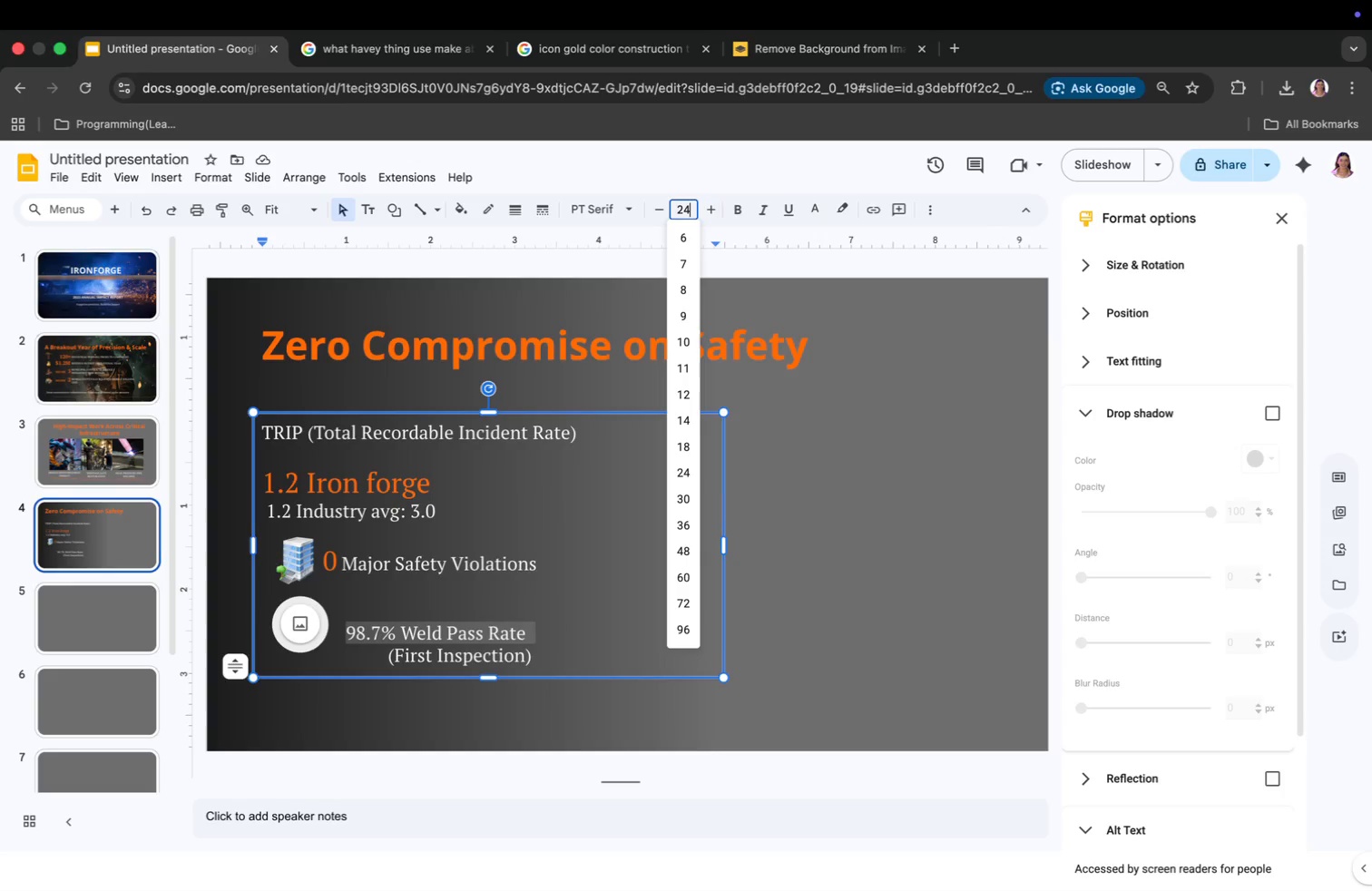 
type(24)
 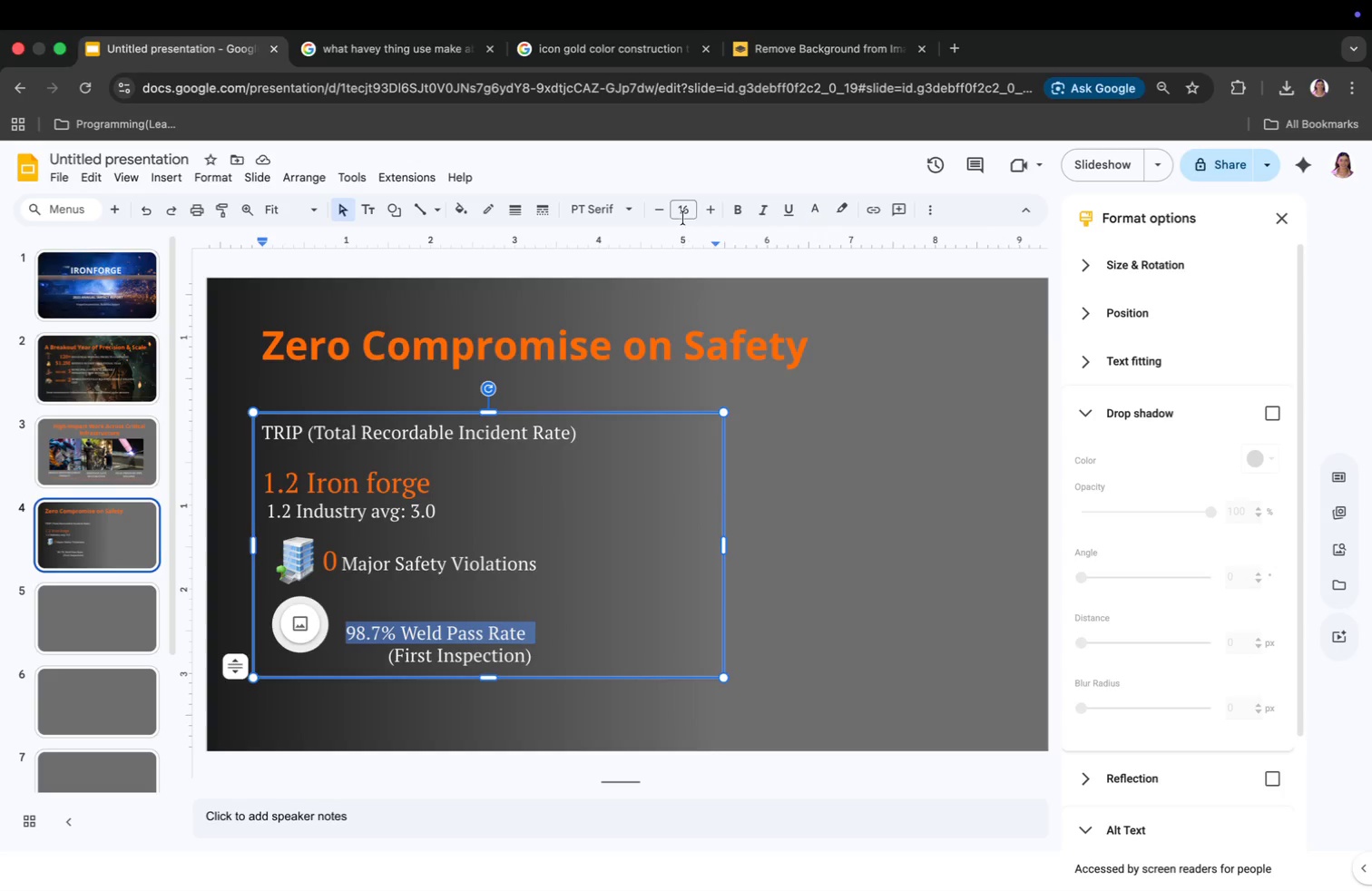 
key(Enter)
 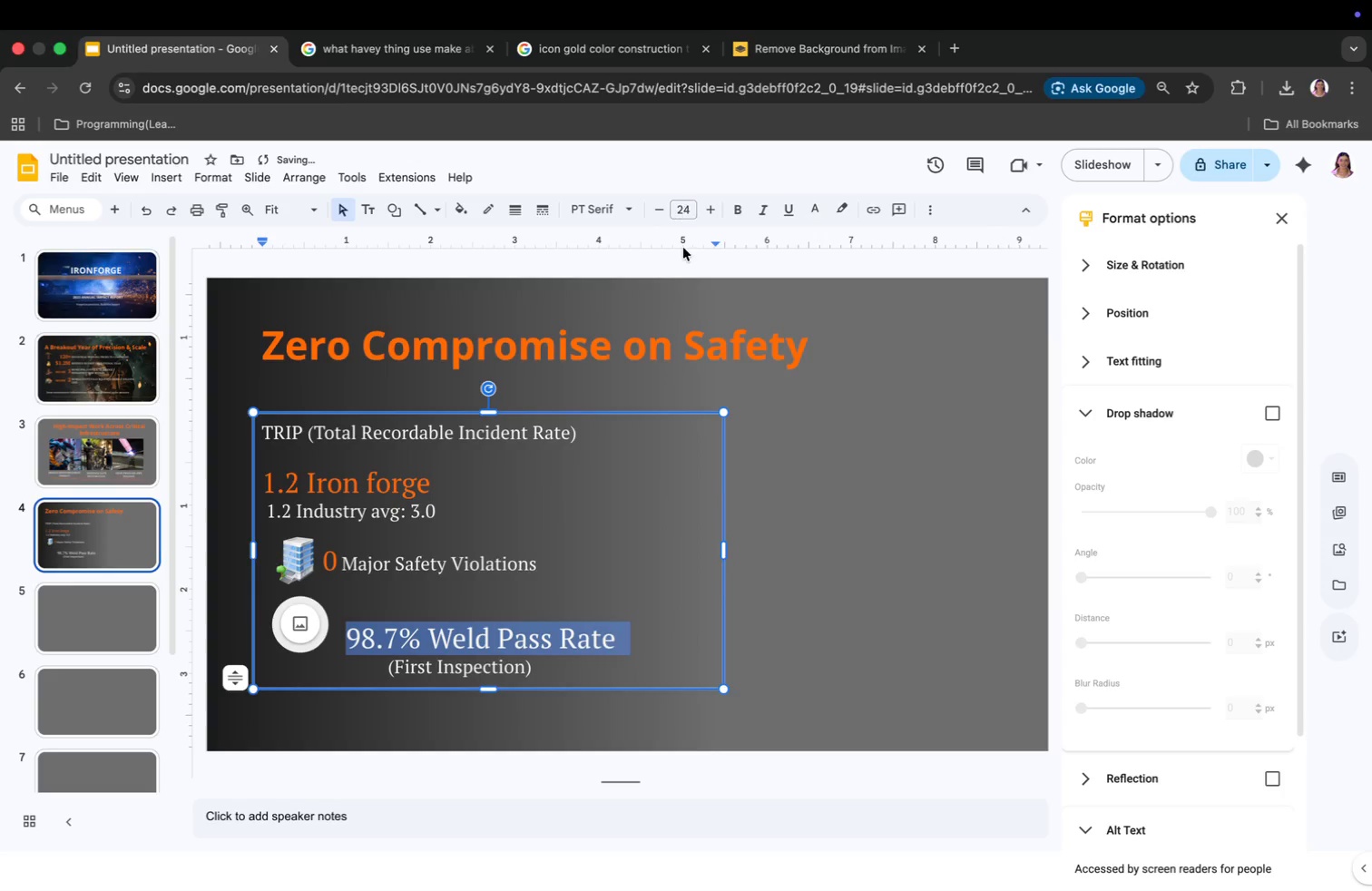 
left_click_drag(start_coordinate=[303, 625], to_coordinate=[302, 651])
 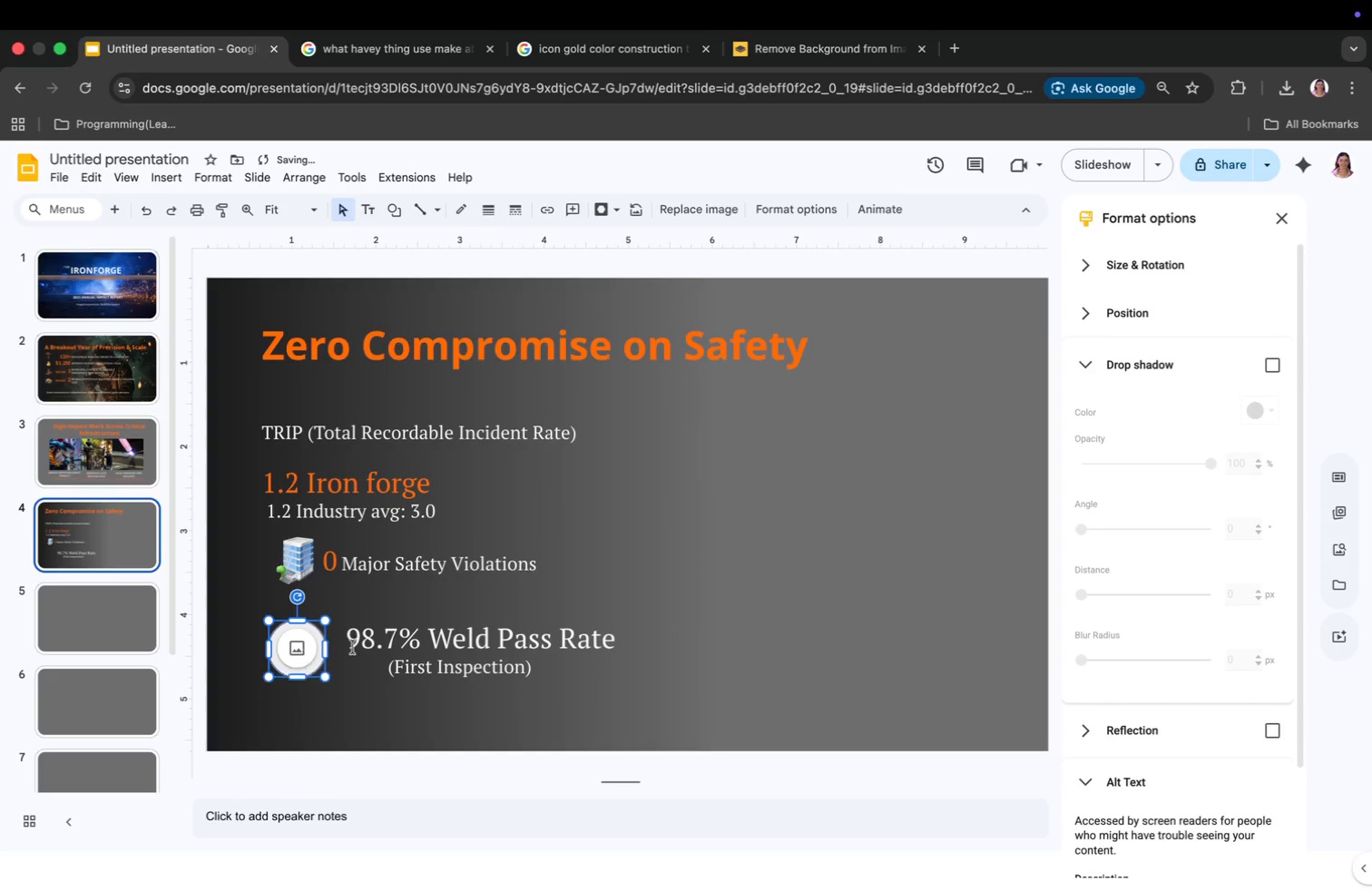 
left_click_drag(start_coordinate=[347, 641], to_coordinate=[412, 644])
 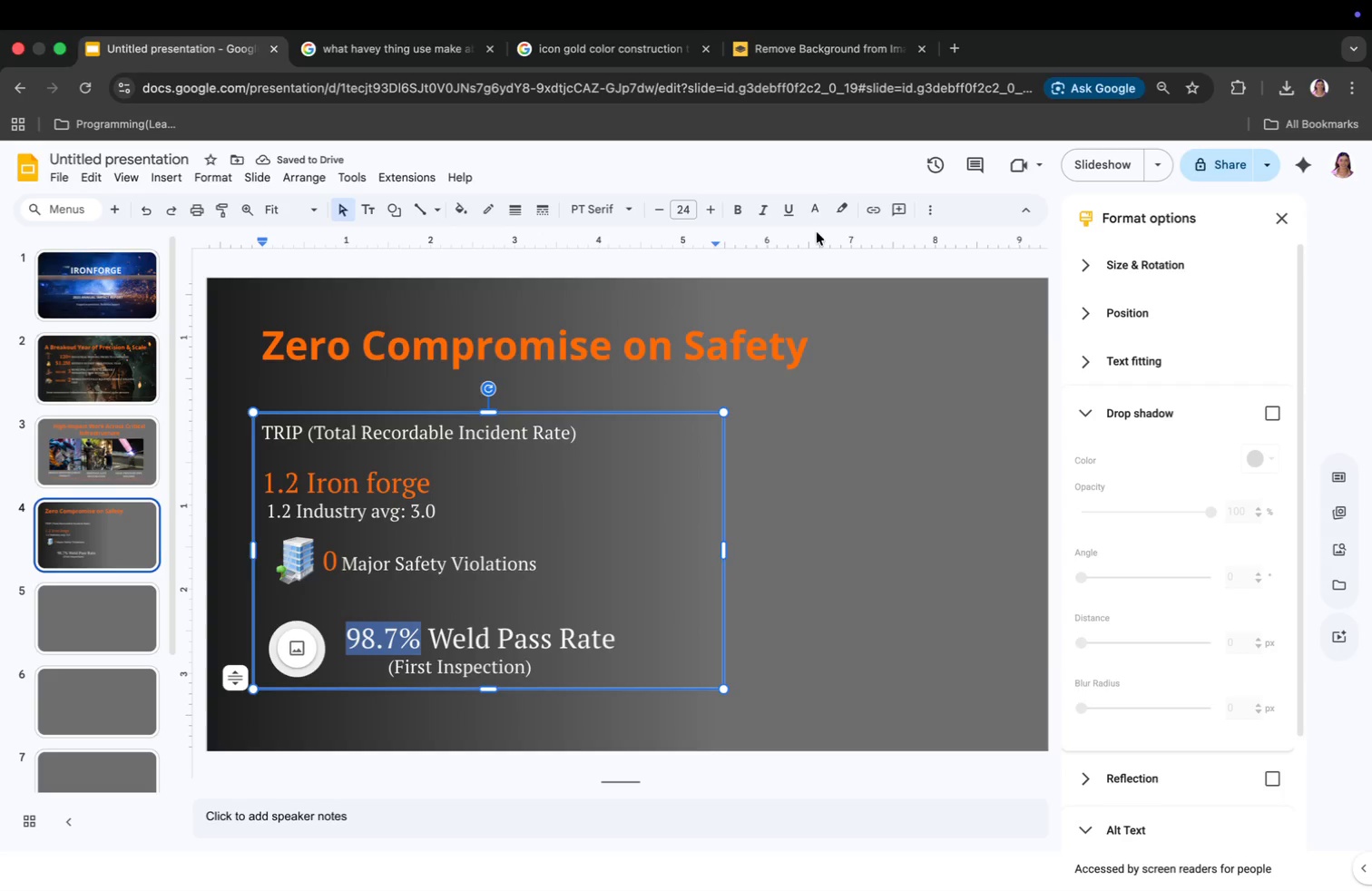 
left_click([808, 211])
 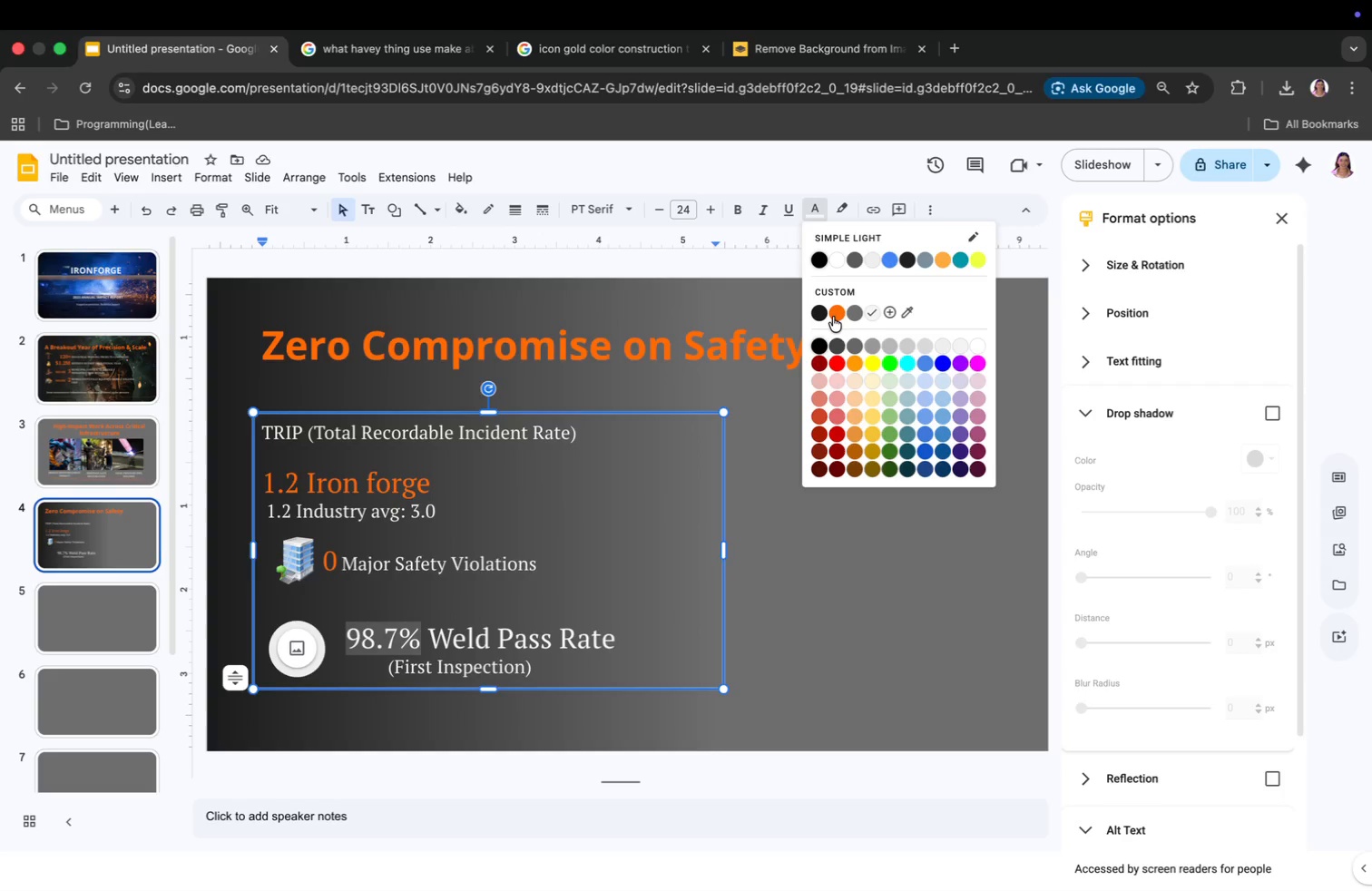 
left_click([834, 316])
 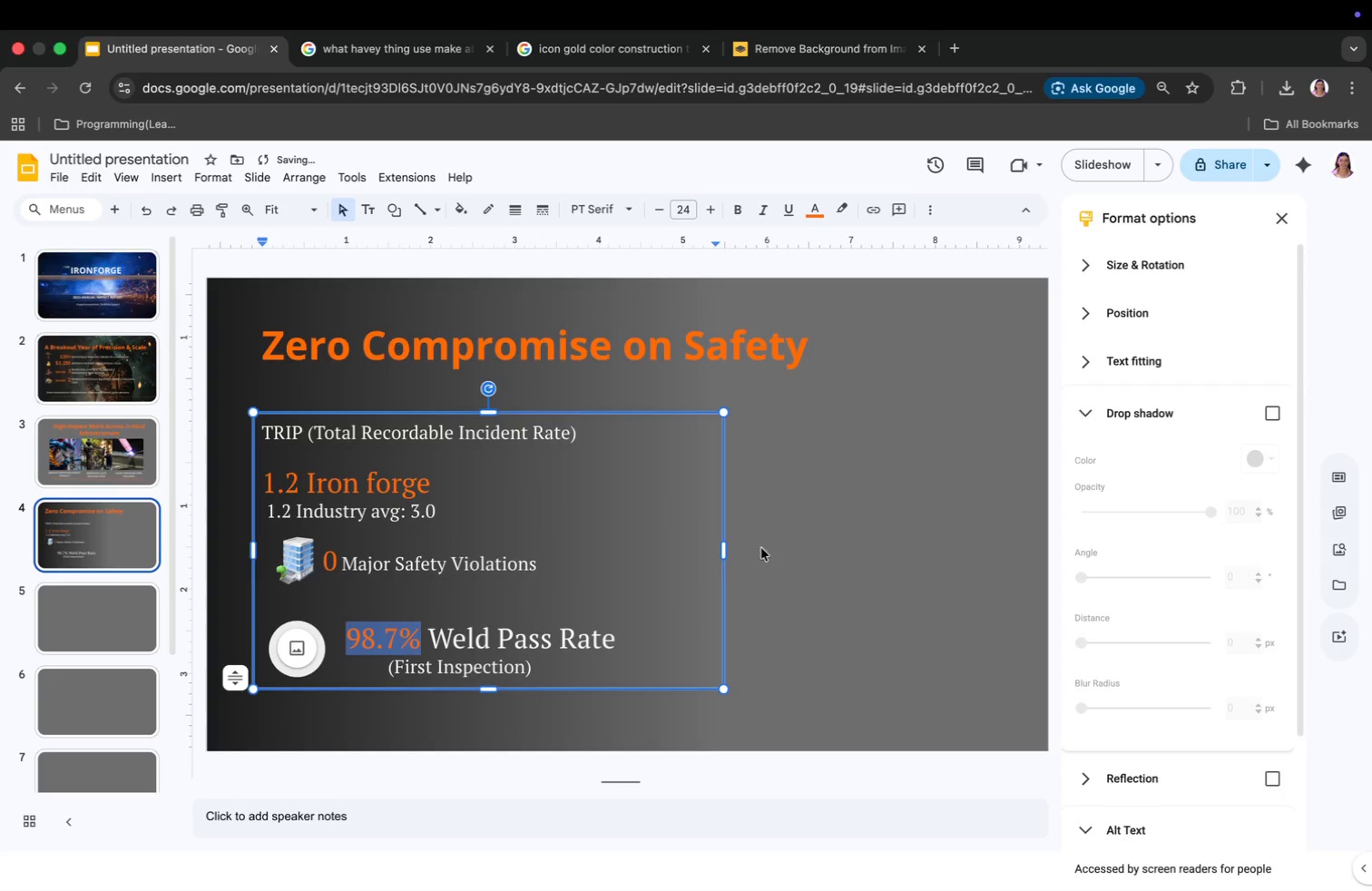 
left_click([751, 561])
 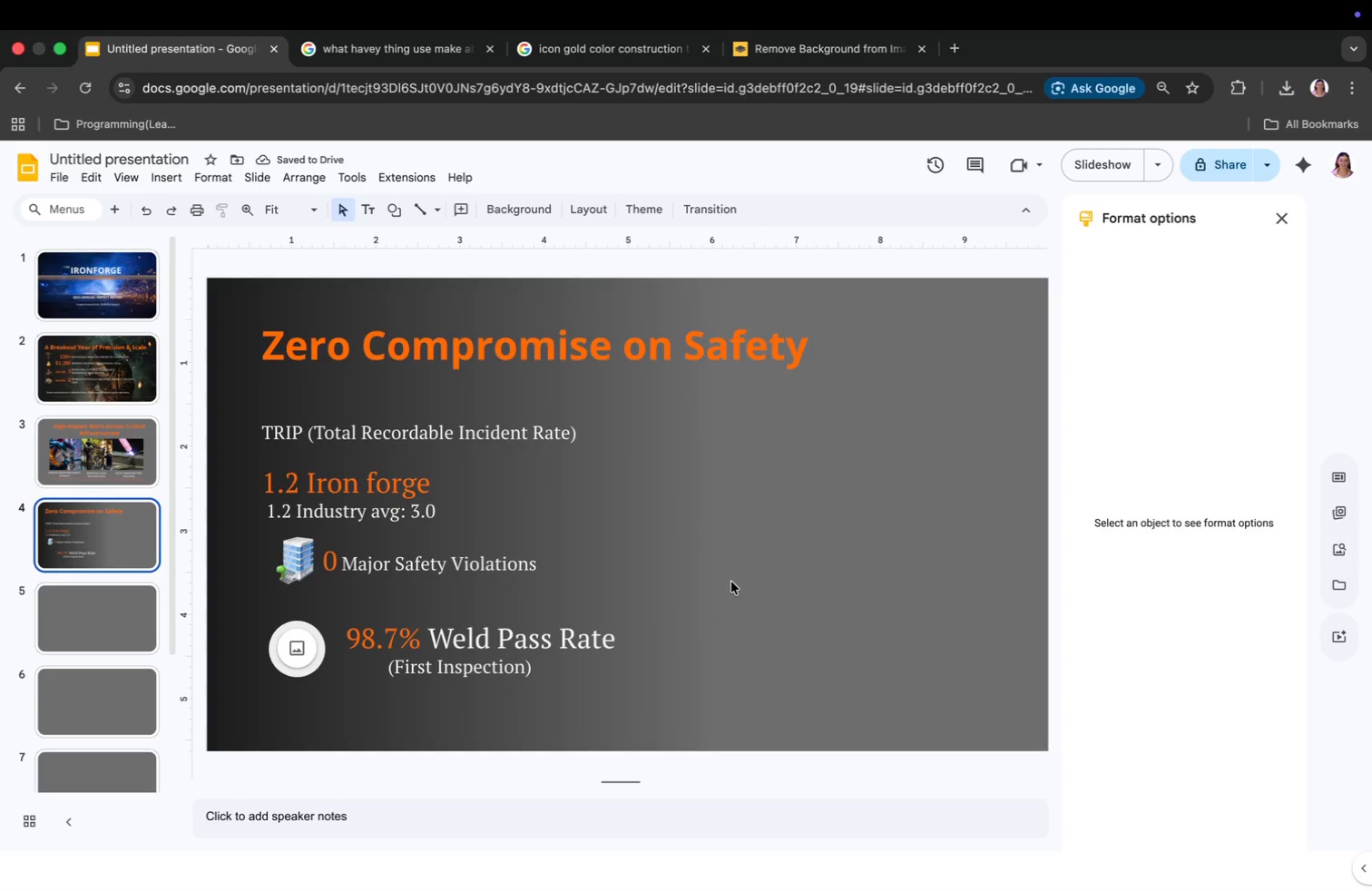 
wait(6.15)
 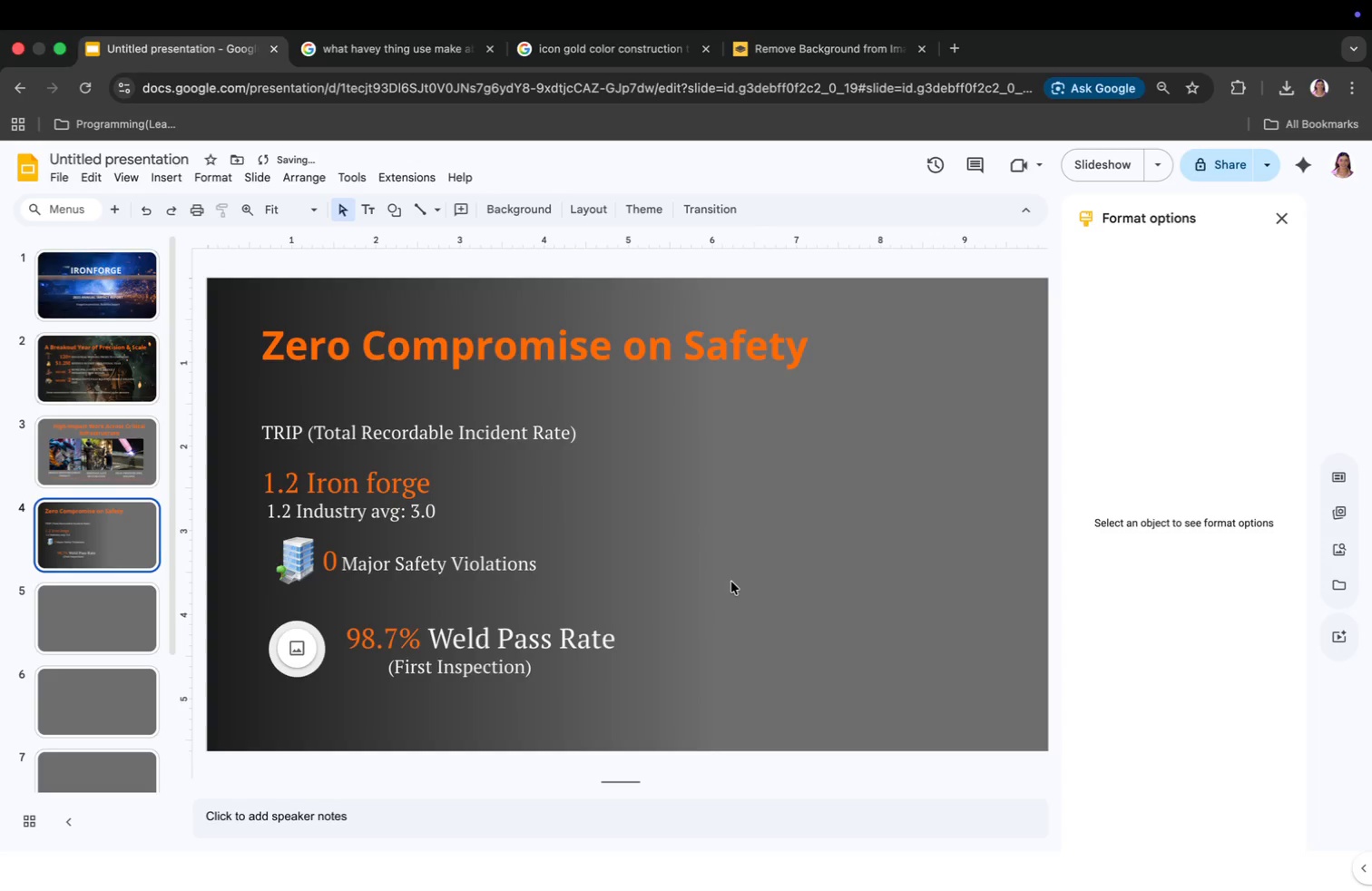 
left_click([174, 171])
 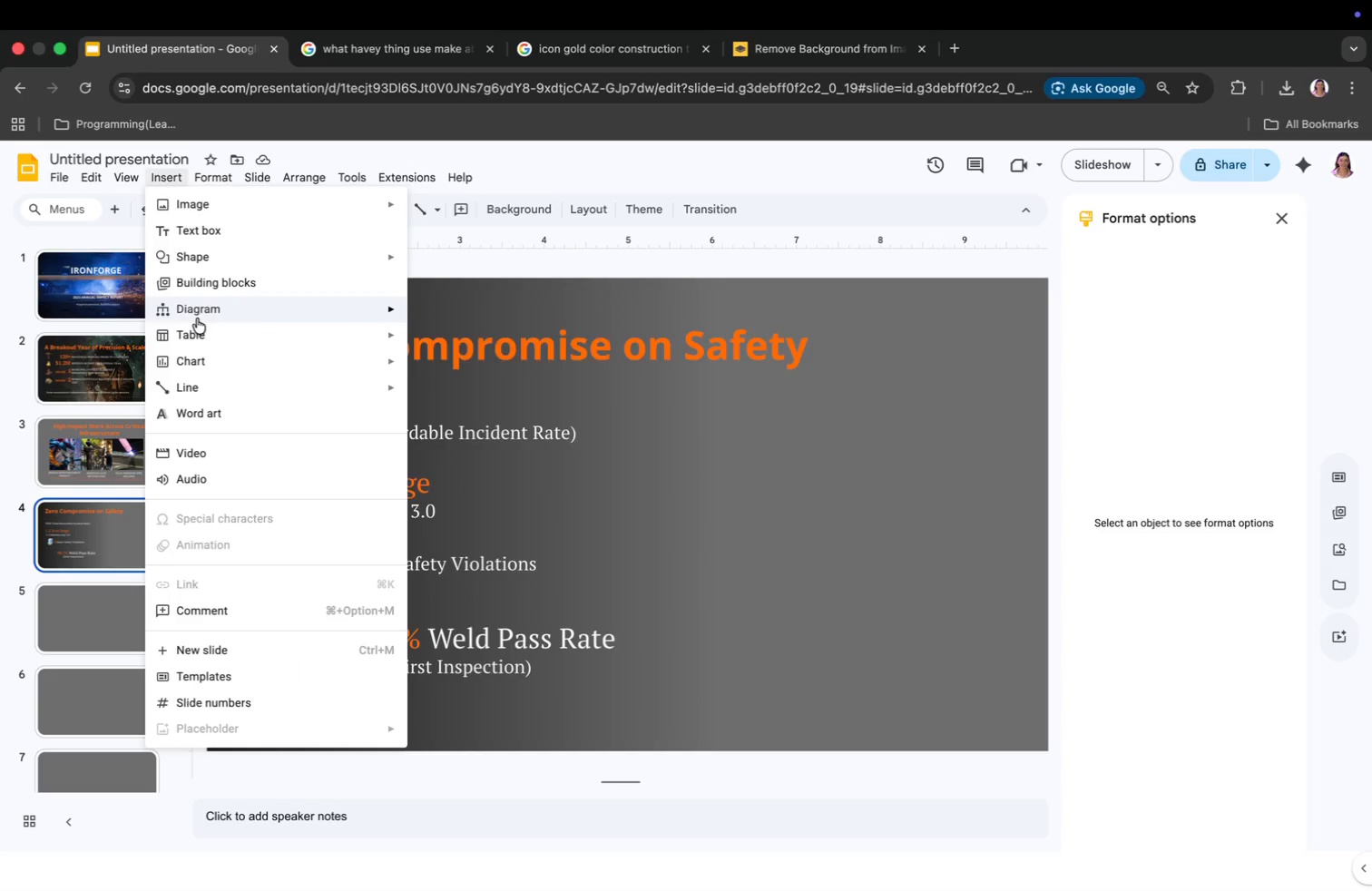 
key(Meta+CommandLeft)
 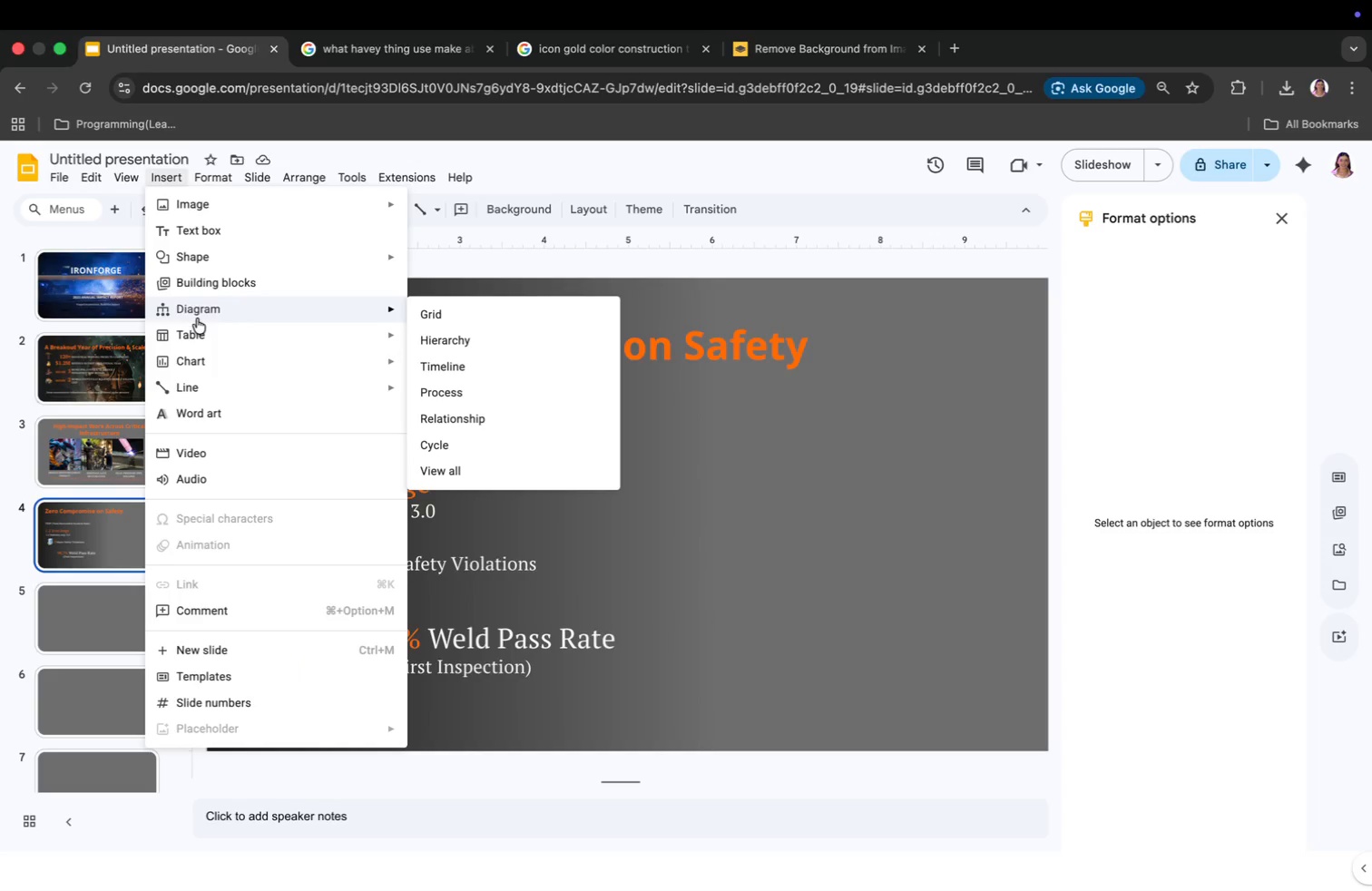 
key(Meta+Tab)